 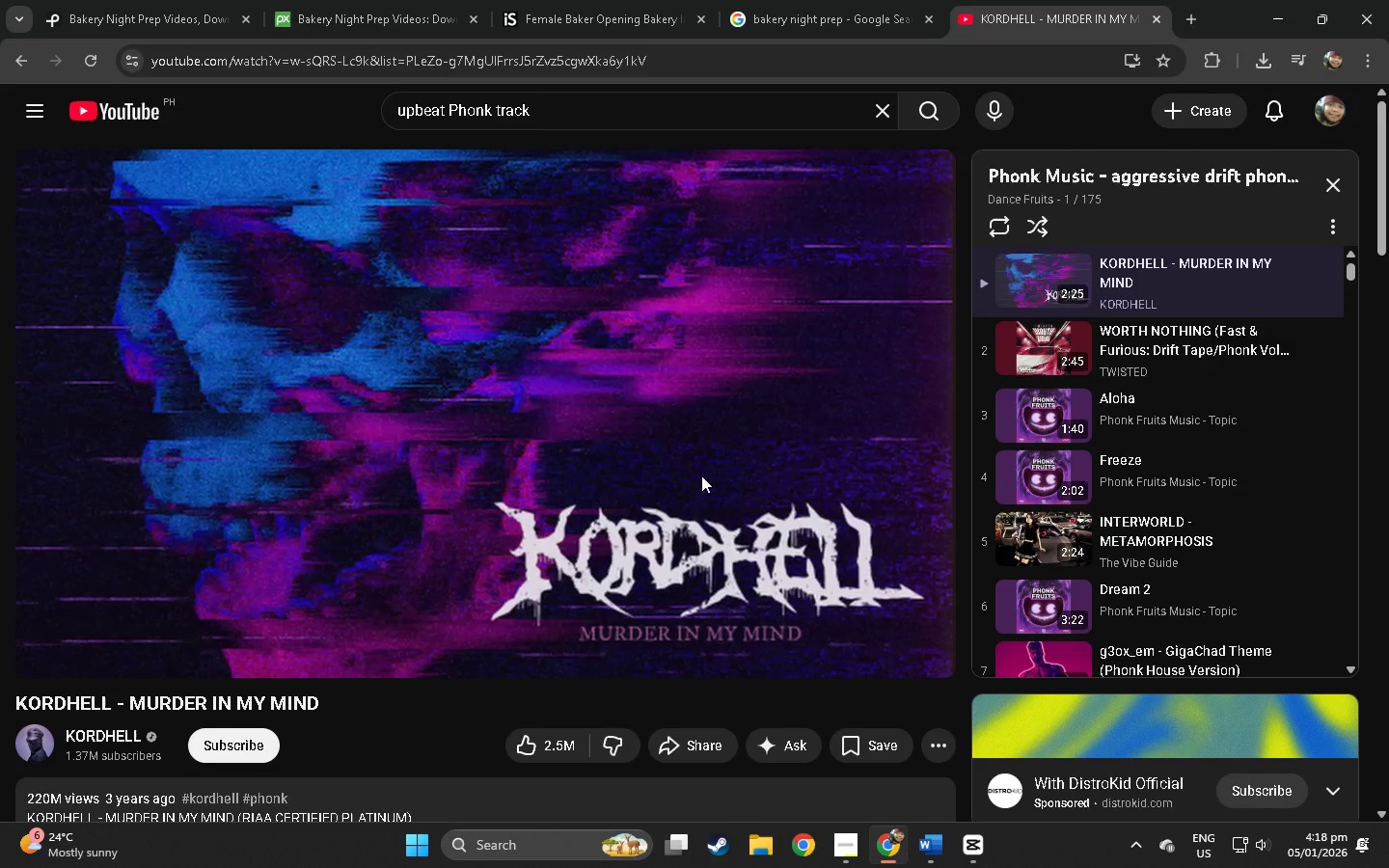 
key(Alt+Tab)
 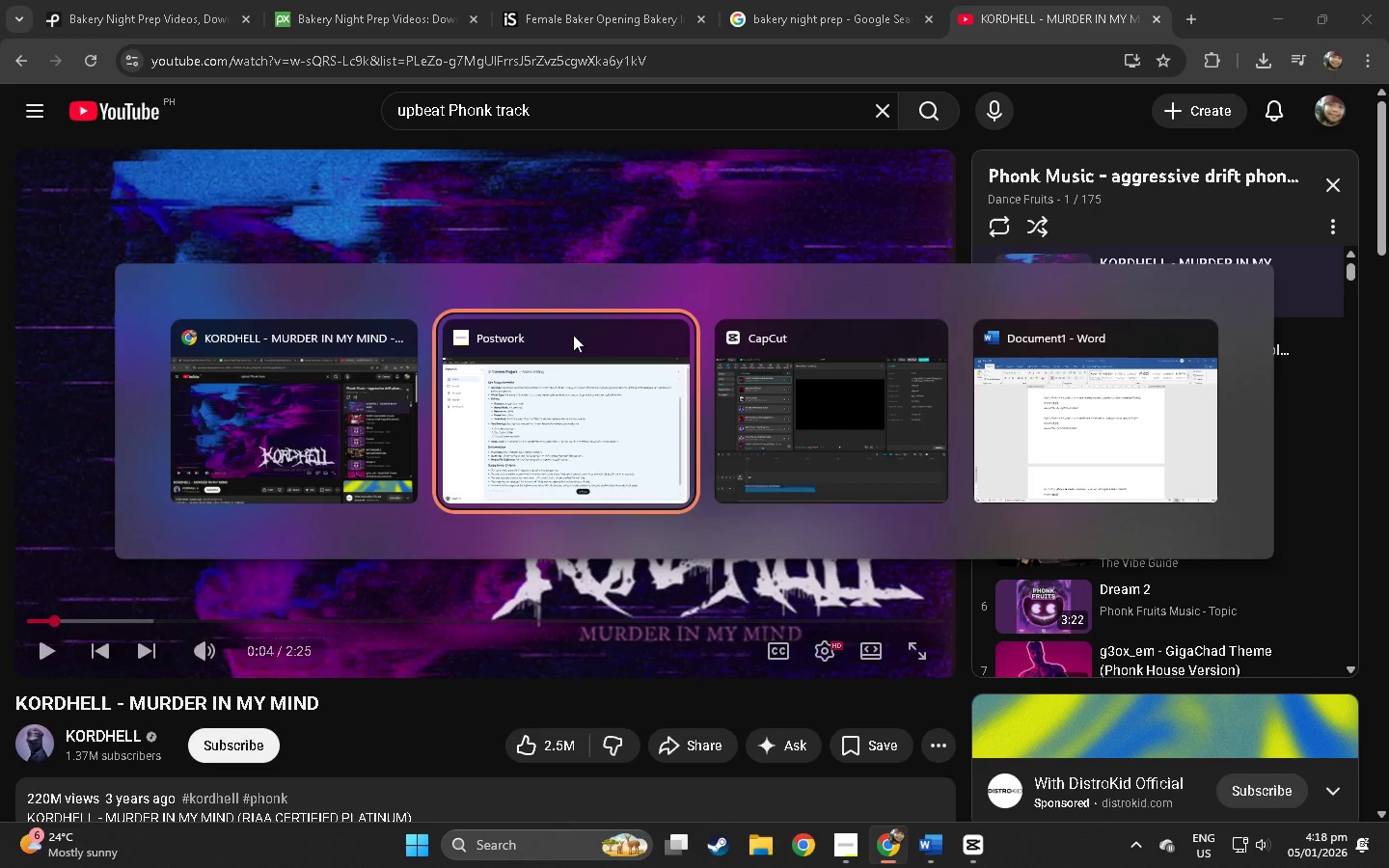 
key(Alt+Tab)
 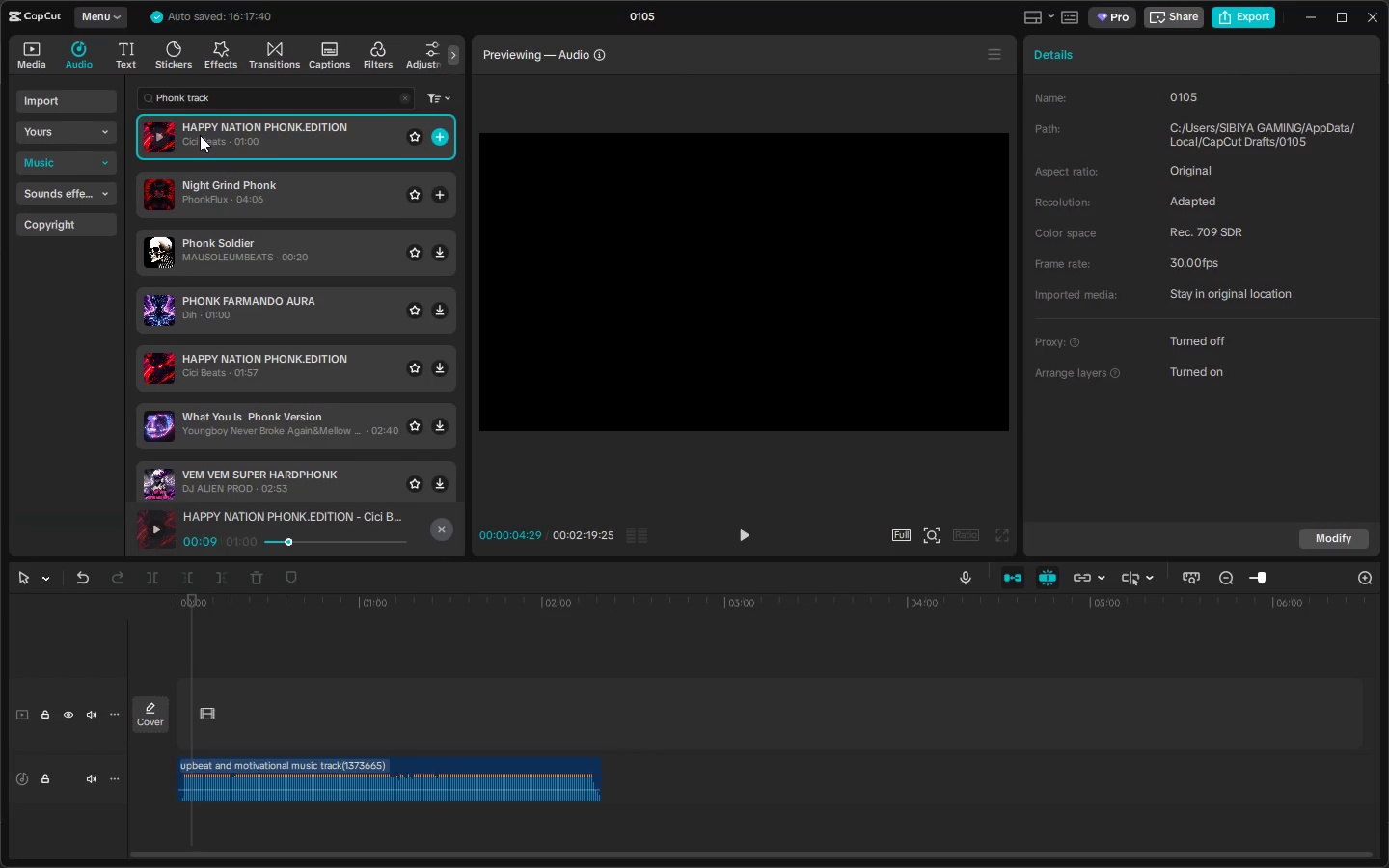 
left_click([175, 133])
 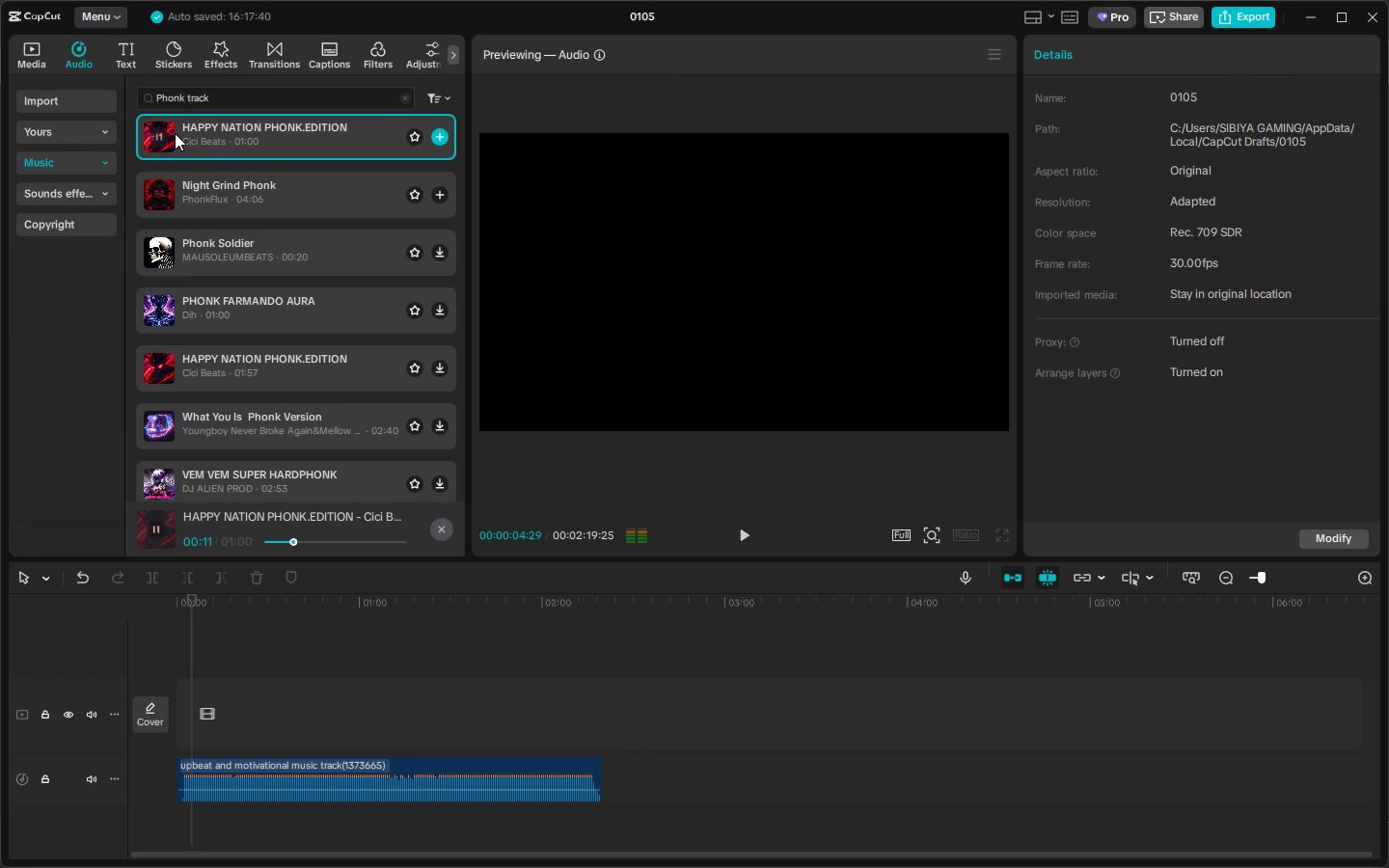 
left_click([171, 196])
 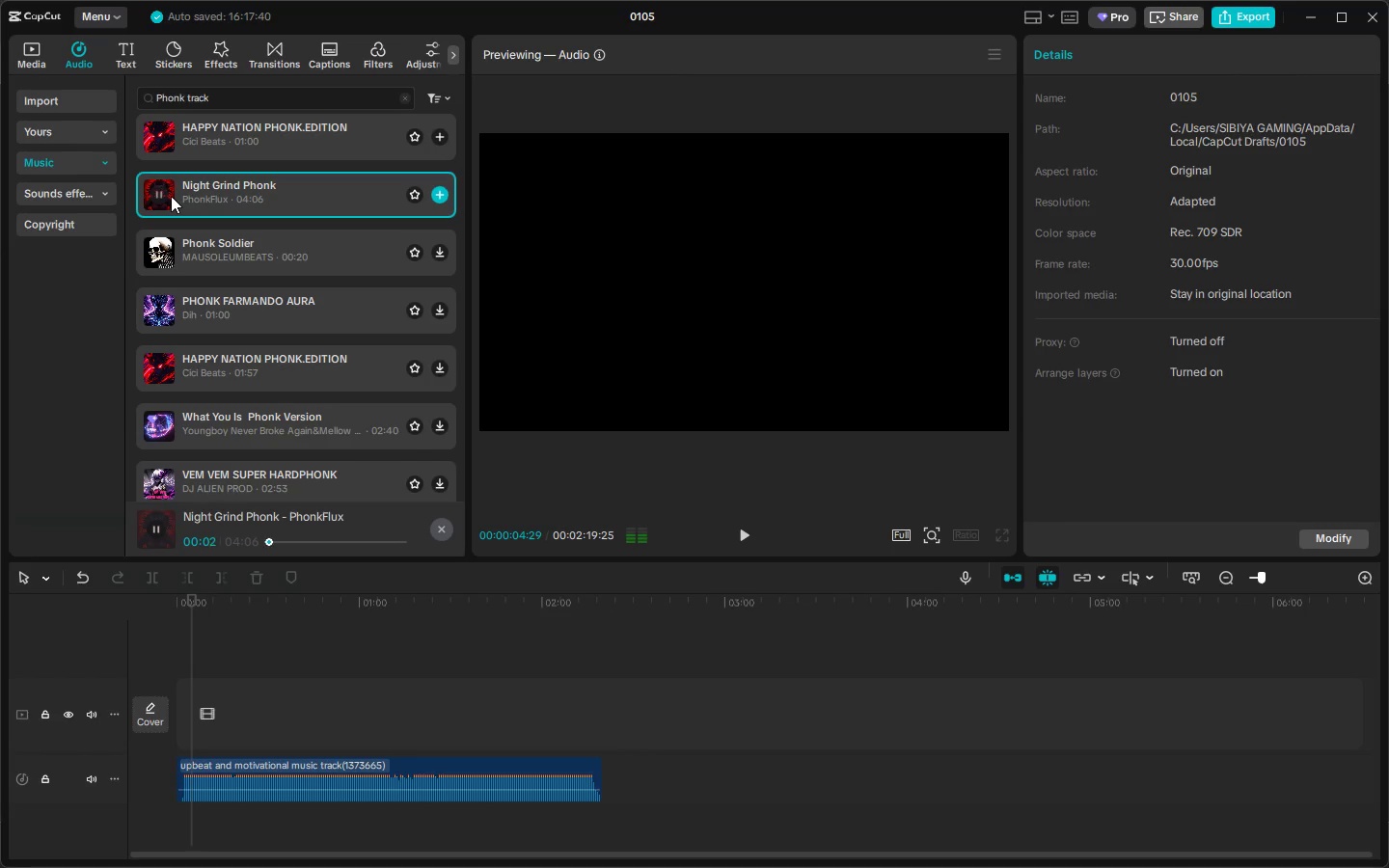 
left_click([171, 262])
 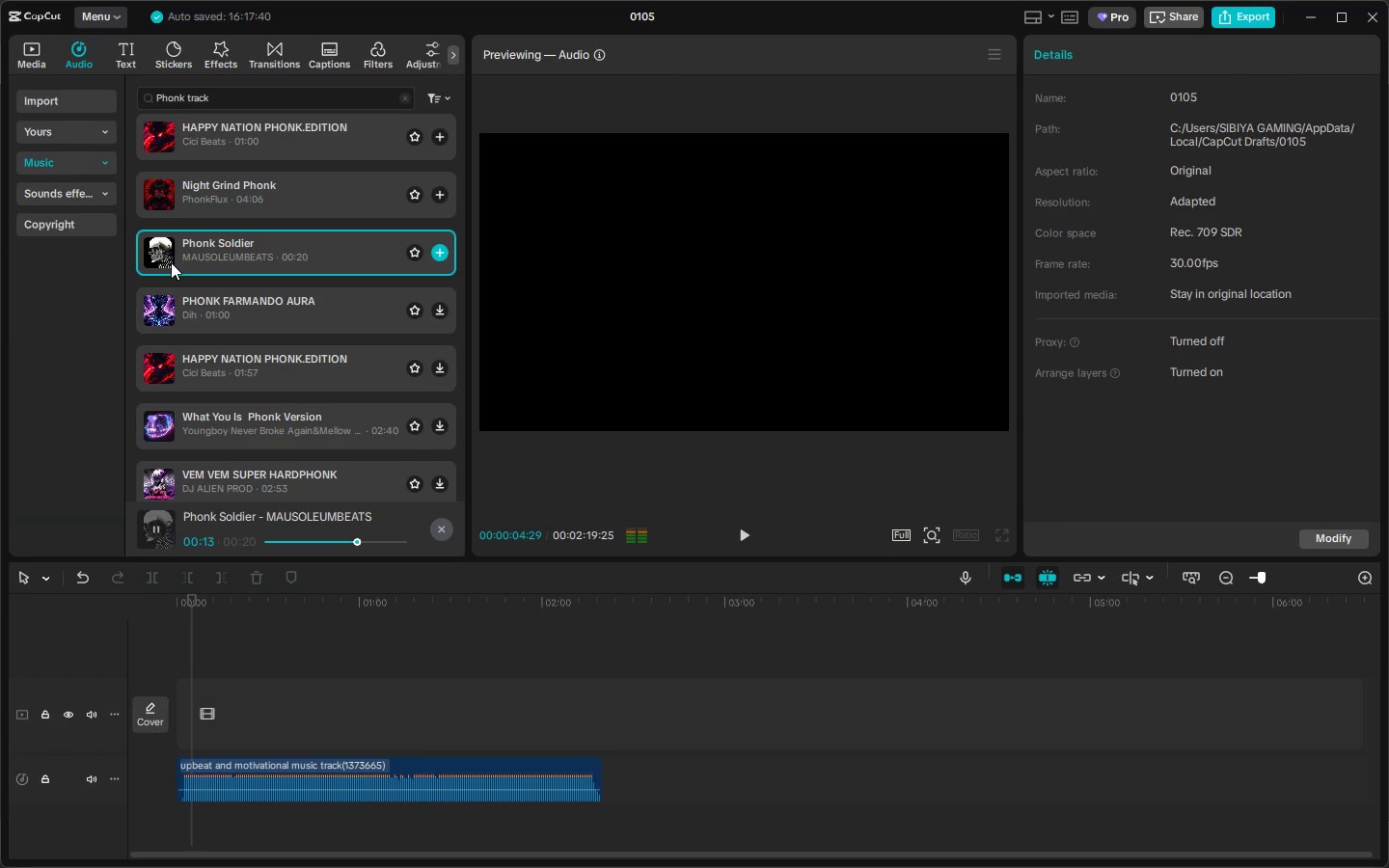 
wait(18.8)
 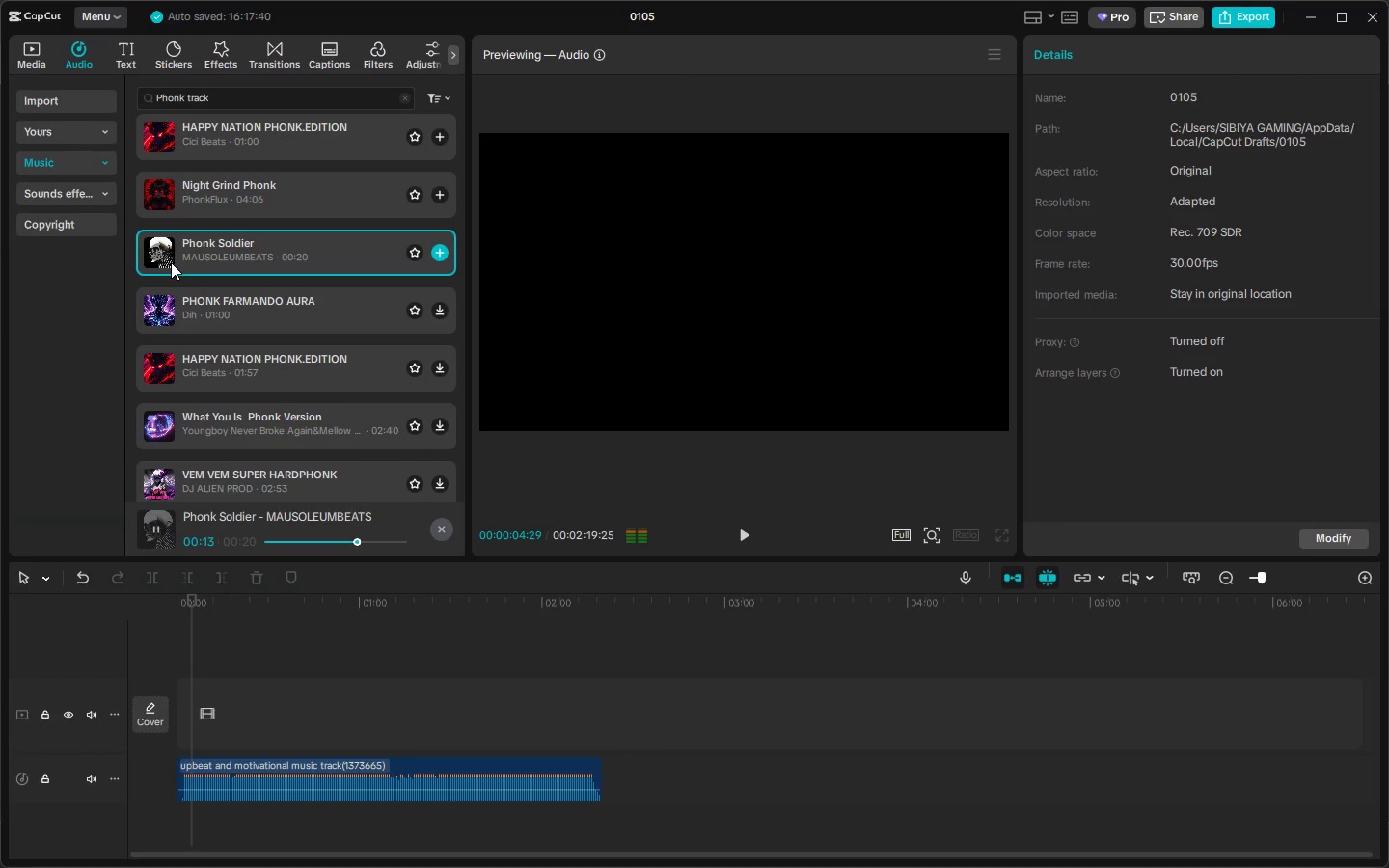 
left_click([168, 301])
 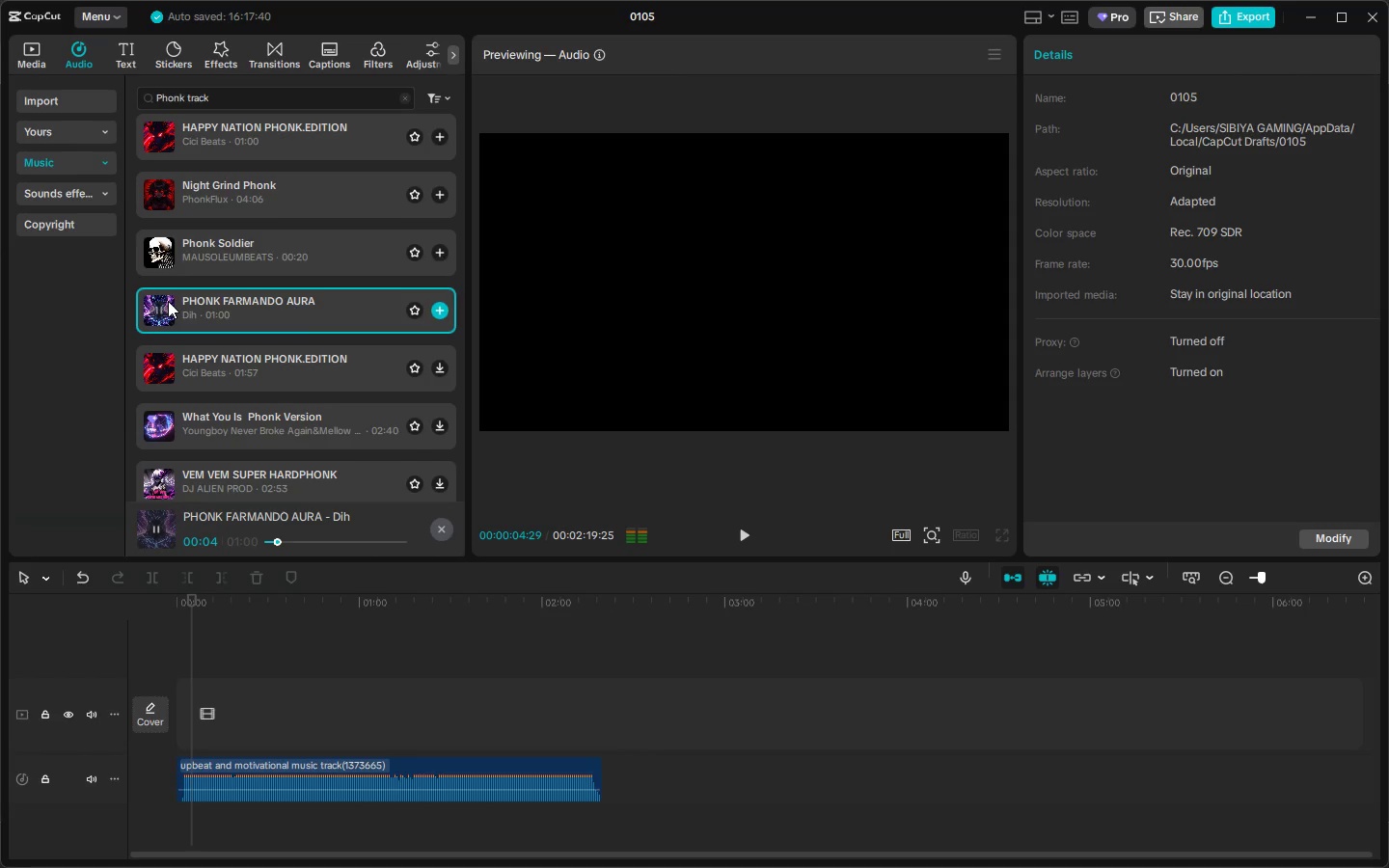 
wait(9.95)
 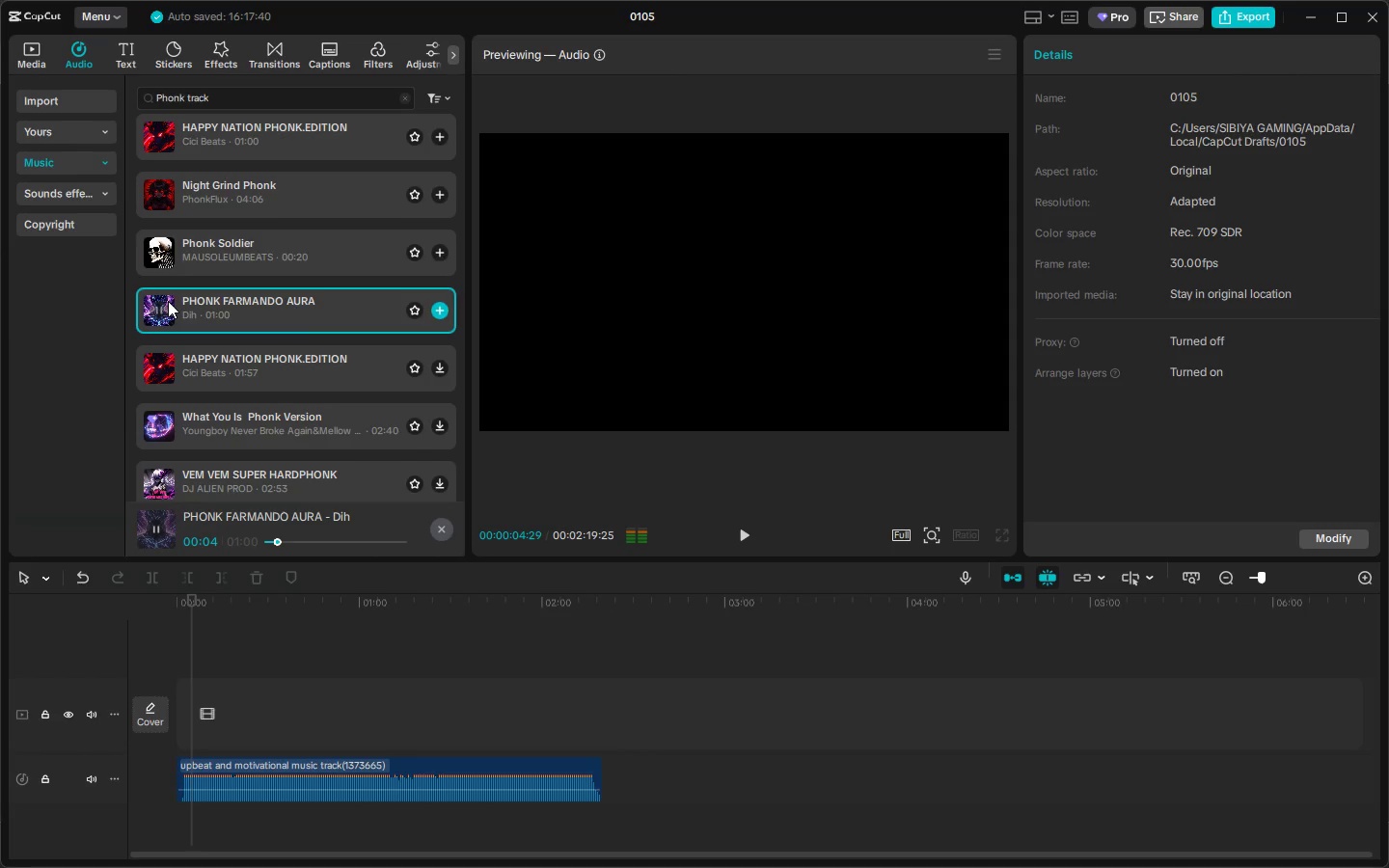 
scroll: coordinate [184, 295], scroll_direction: down, amount: 2.0
 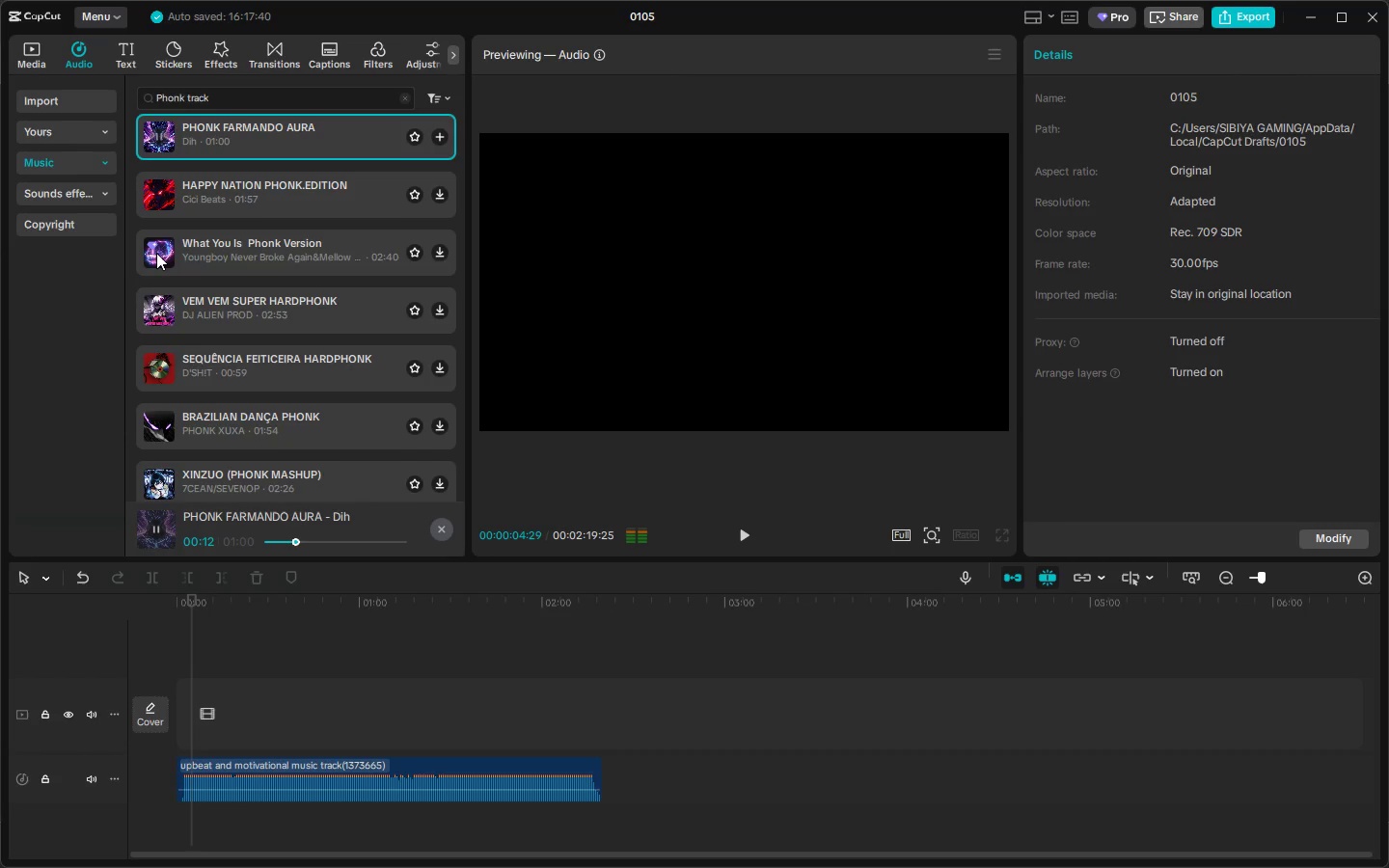 
left_click([253, 595])
 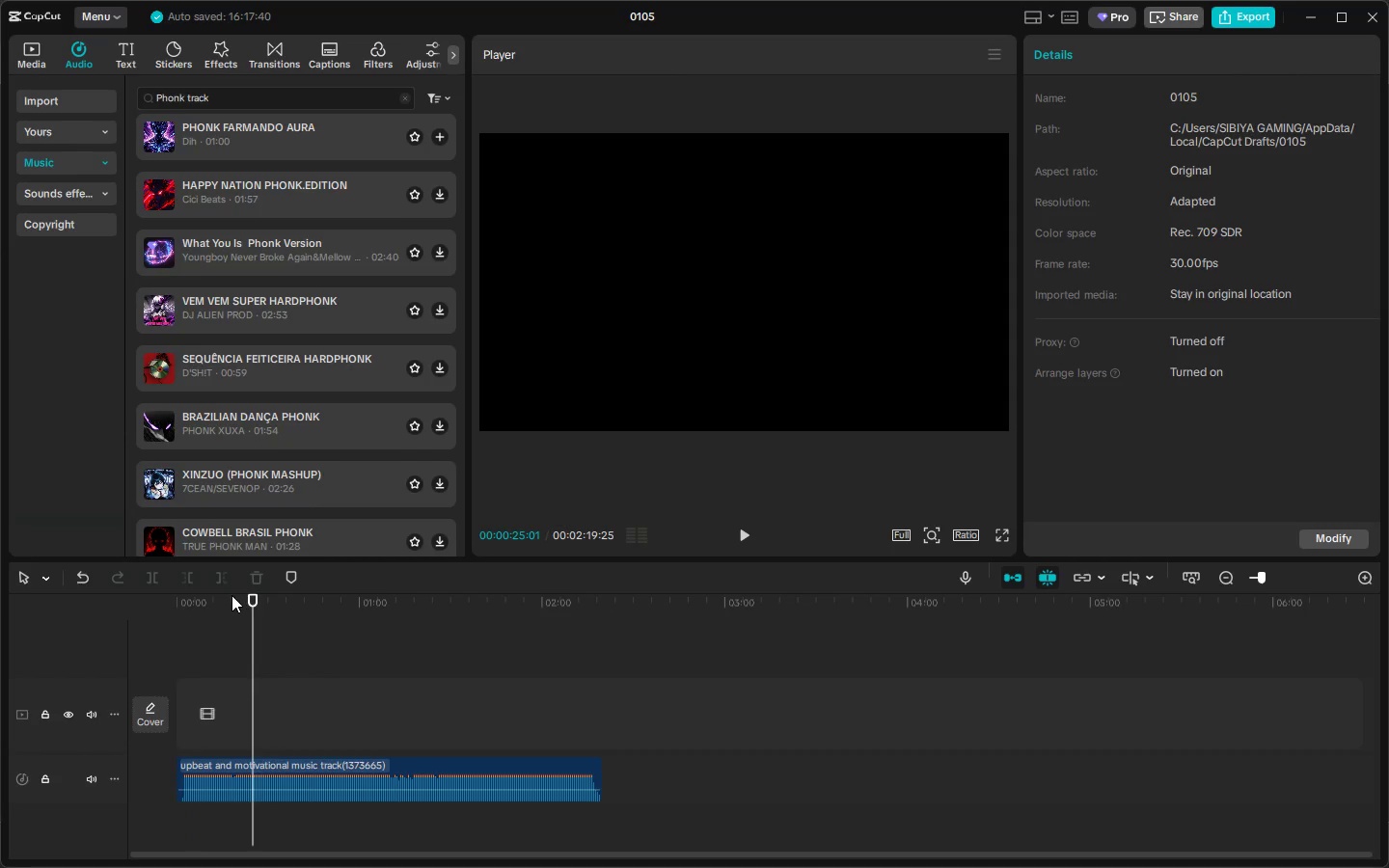 
double_click([220, 595])
 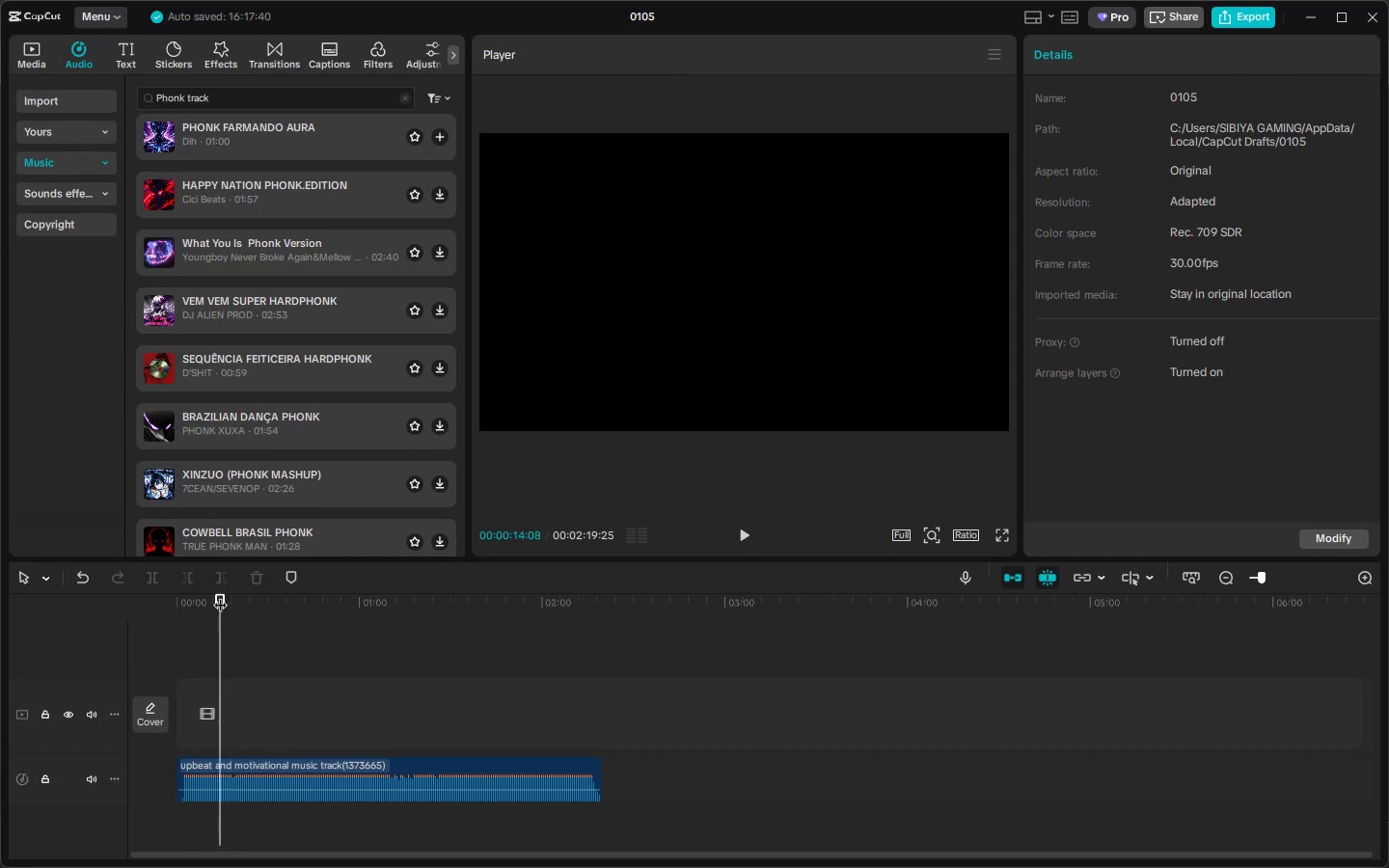 
key(Space)
 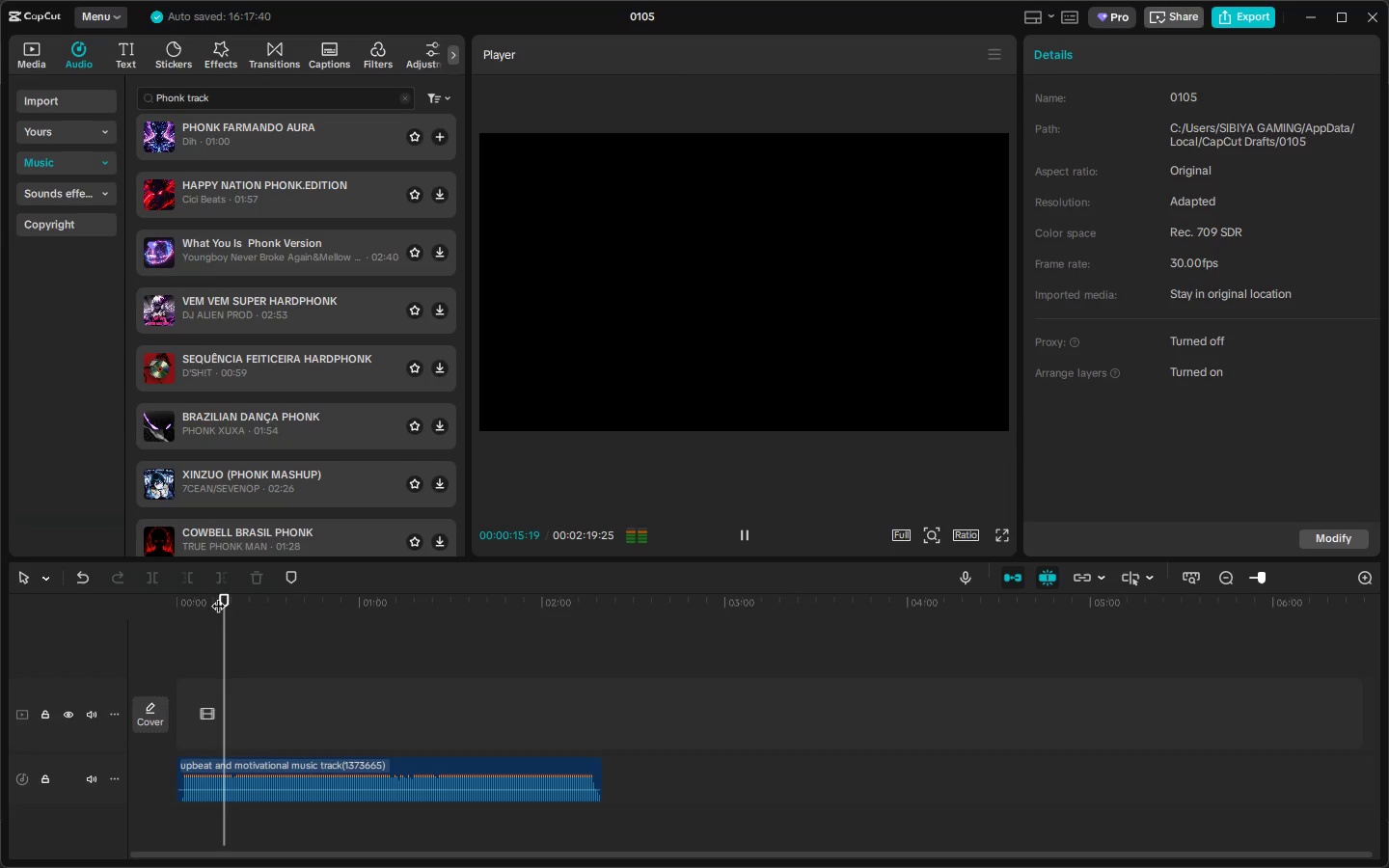 
key(Space)
 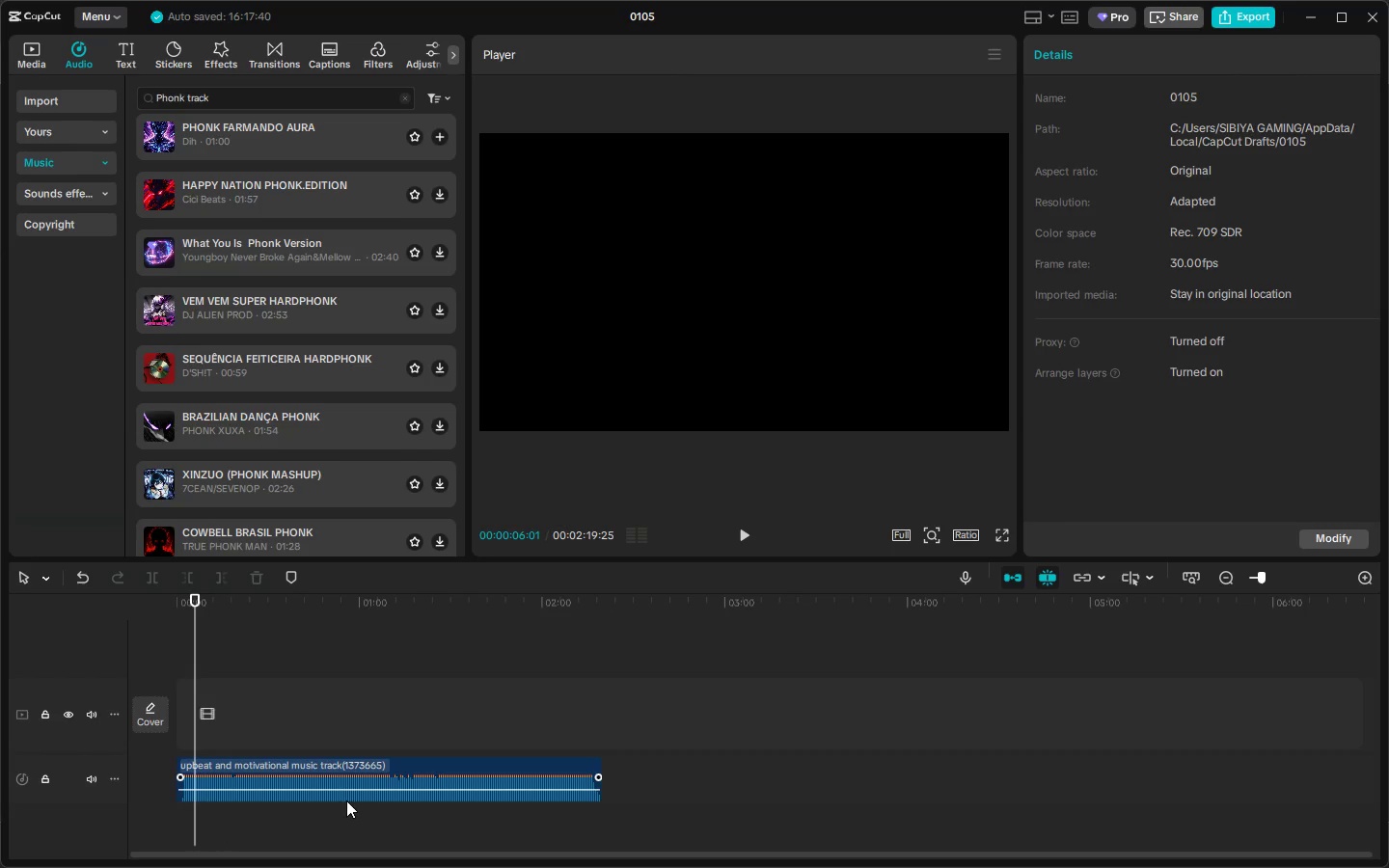 
left_click([351, 772])
 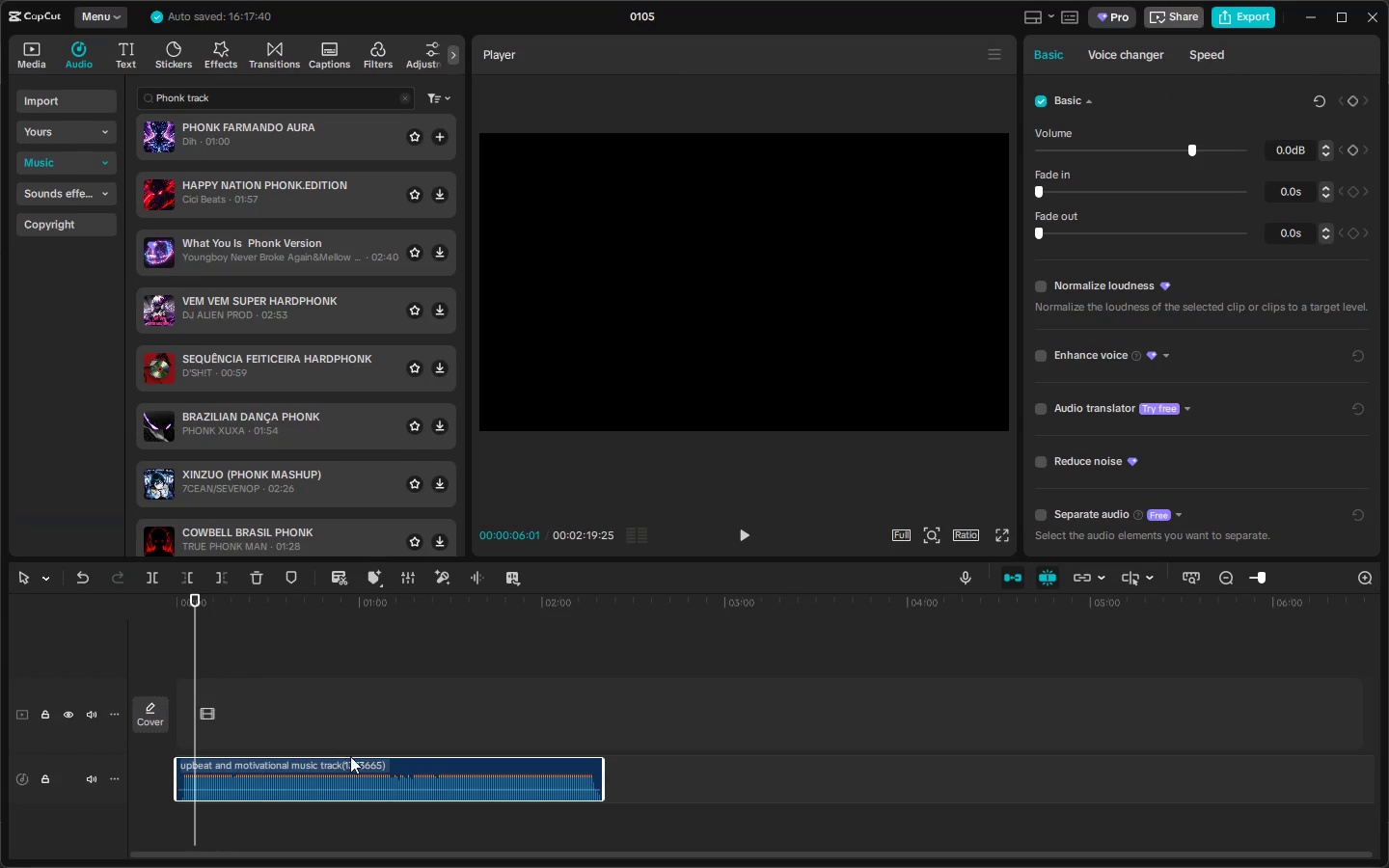 
key(Delete)
 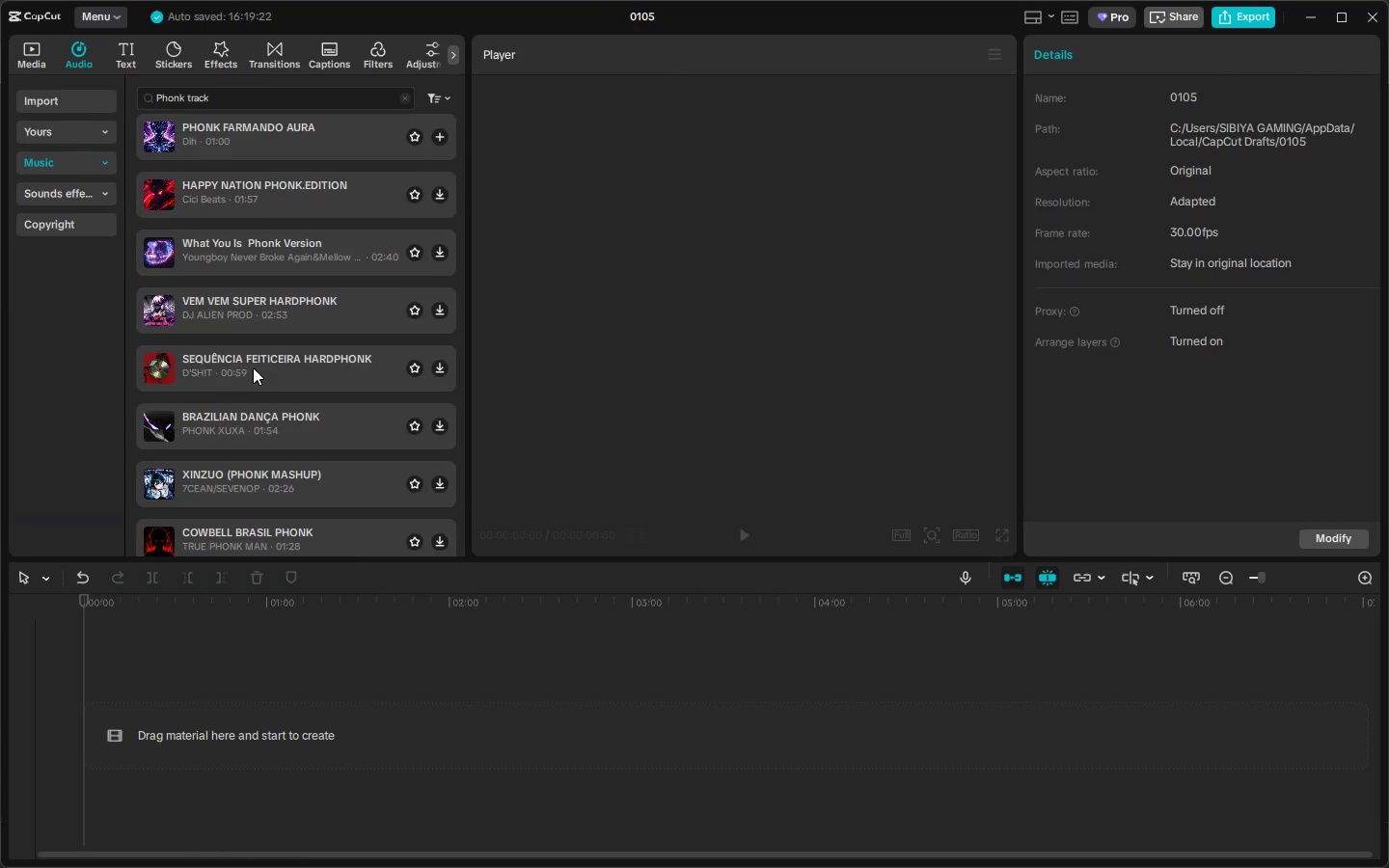 
scroll: coordinate [250, 360], scroll_direction: up, amount: 3.0
 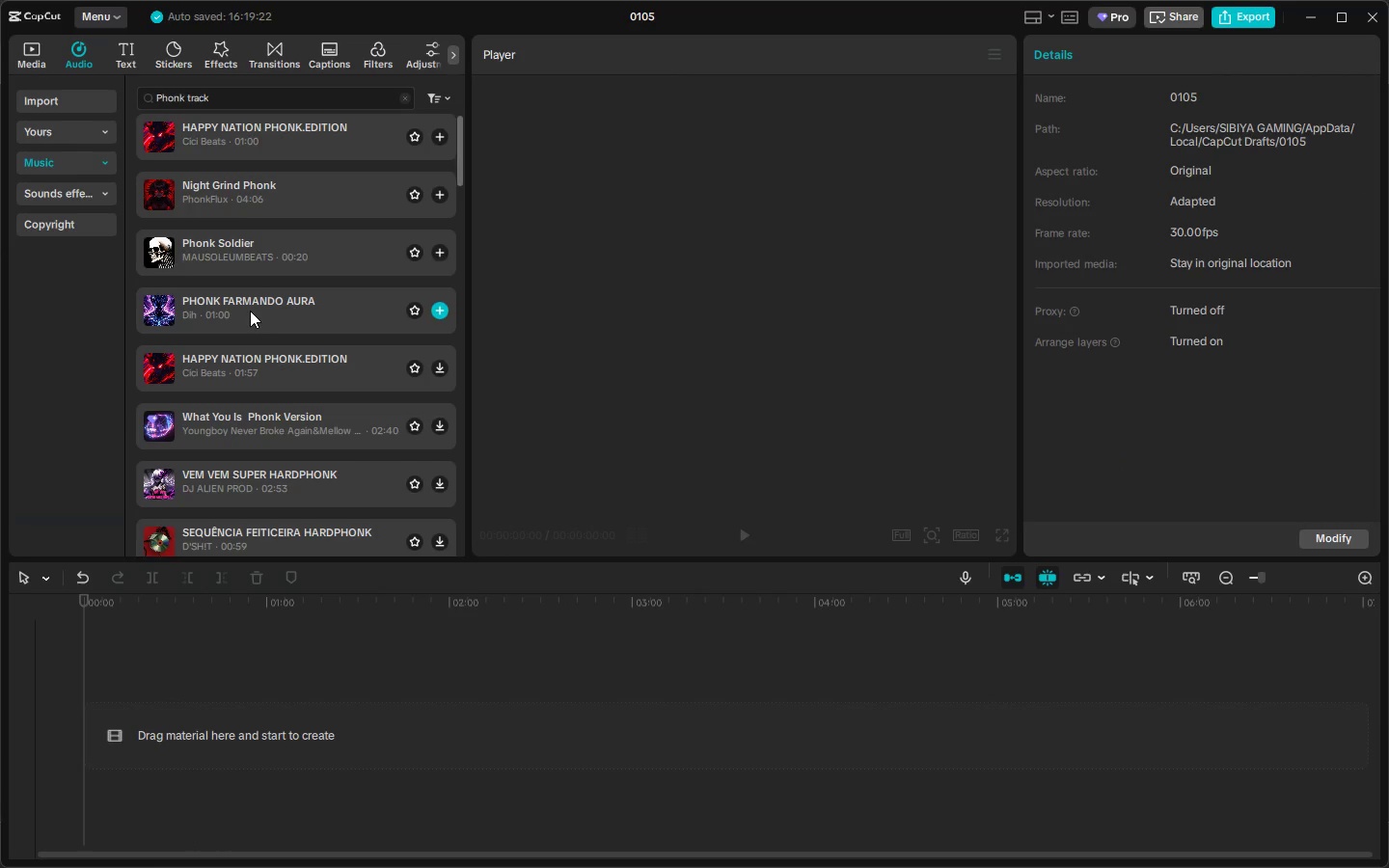 
left_click([250, 311])
 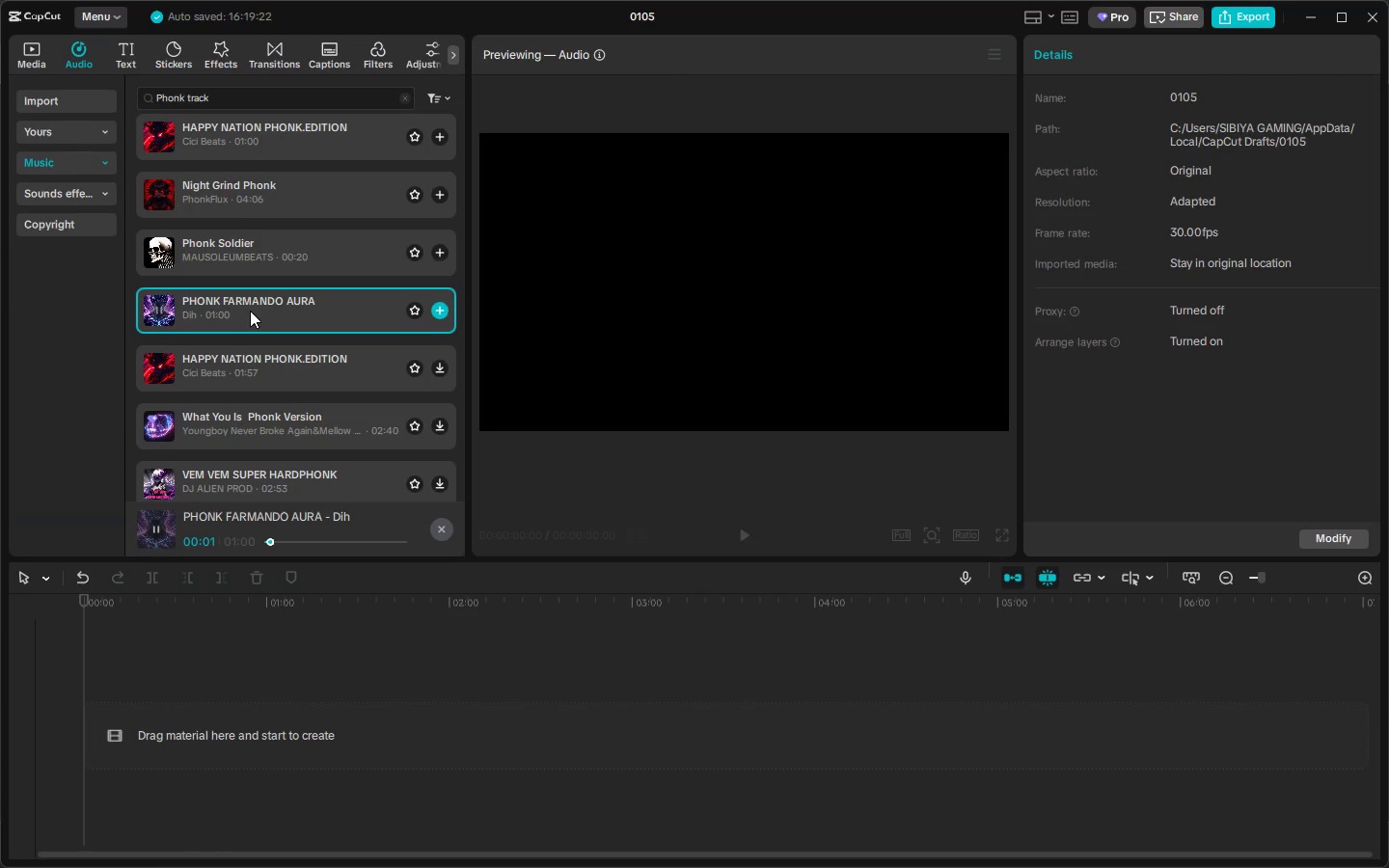 
left_click_drag(start_coordinate=[253, 311], to_coordinate=[202, 717])
 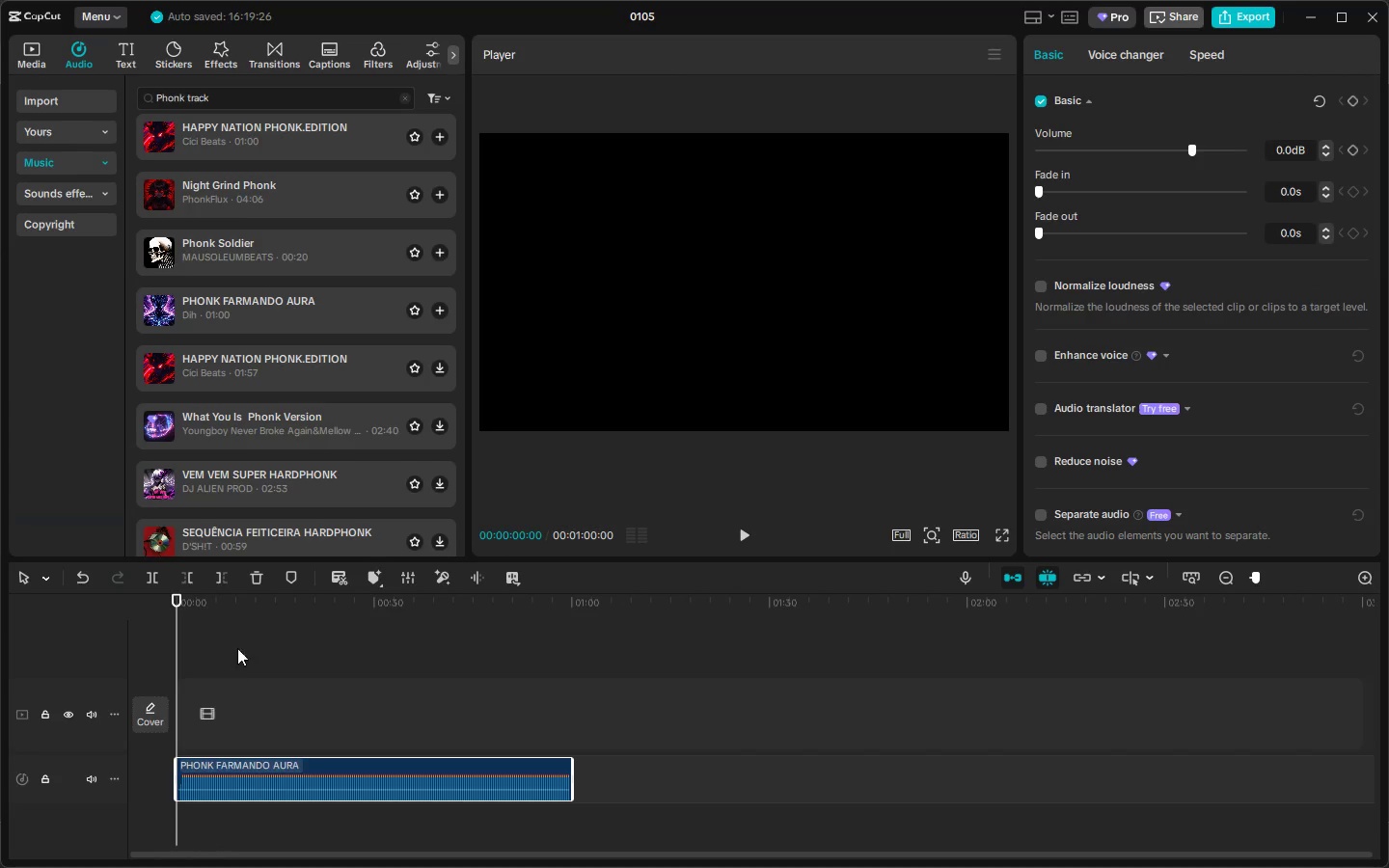 
key(Space)
 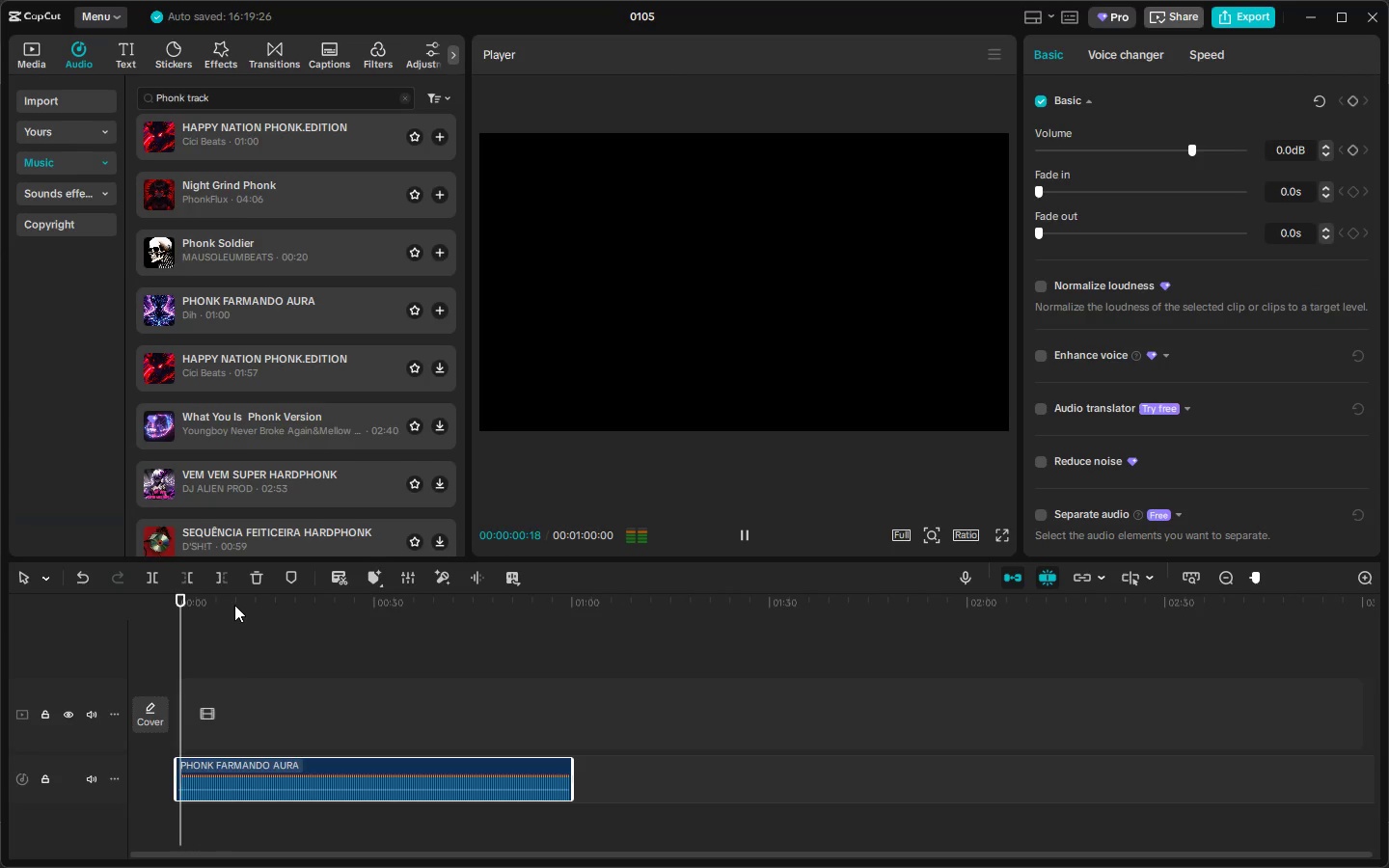 
left_click([233, 604])
 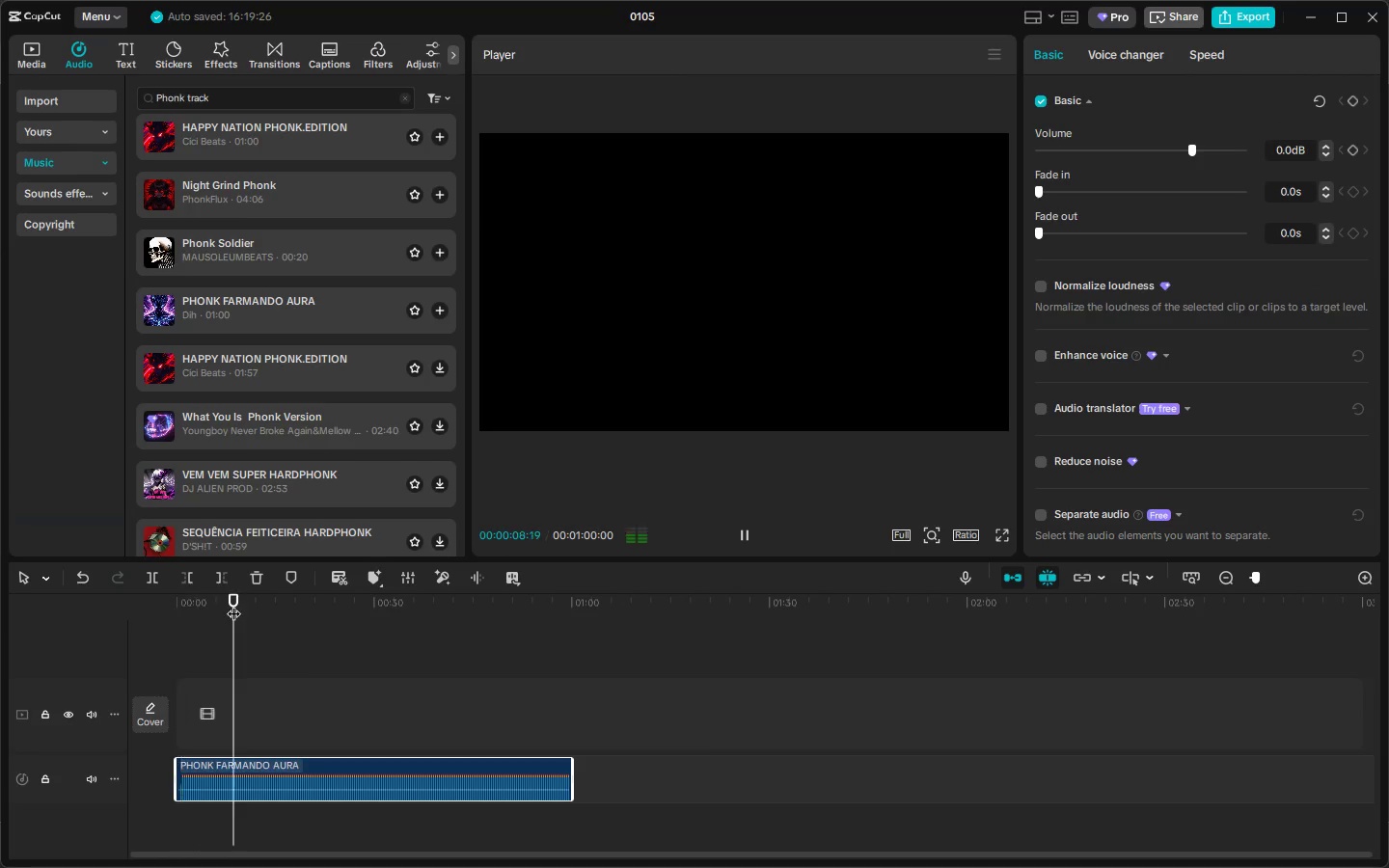 
key(Space)
 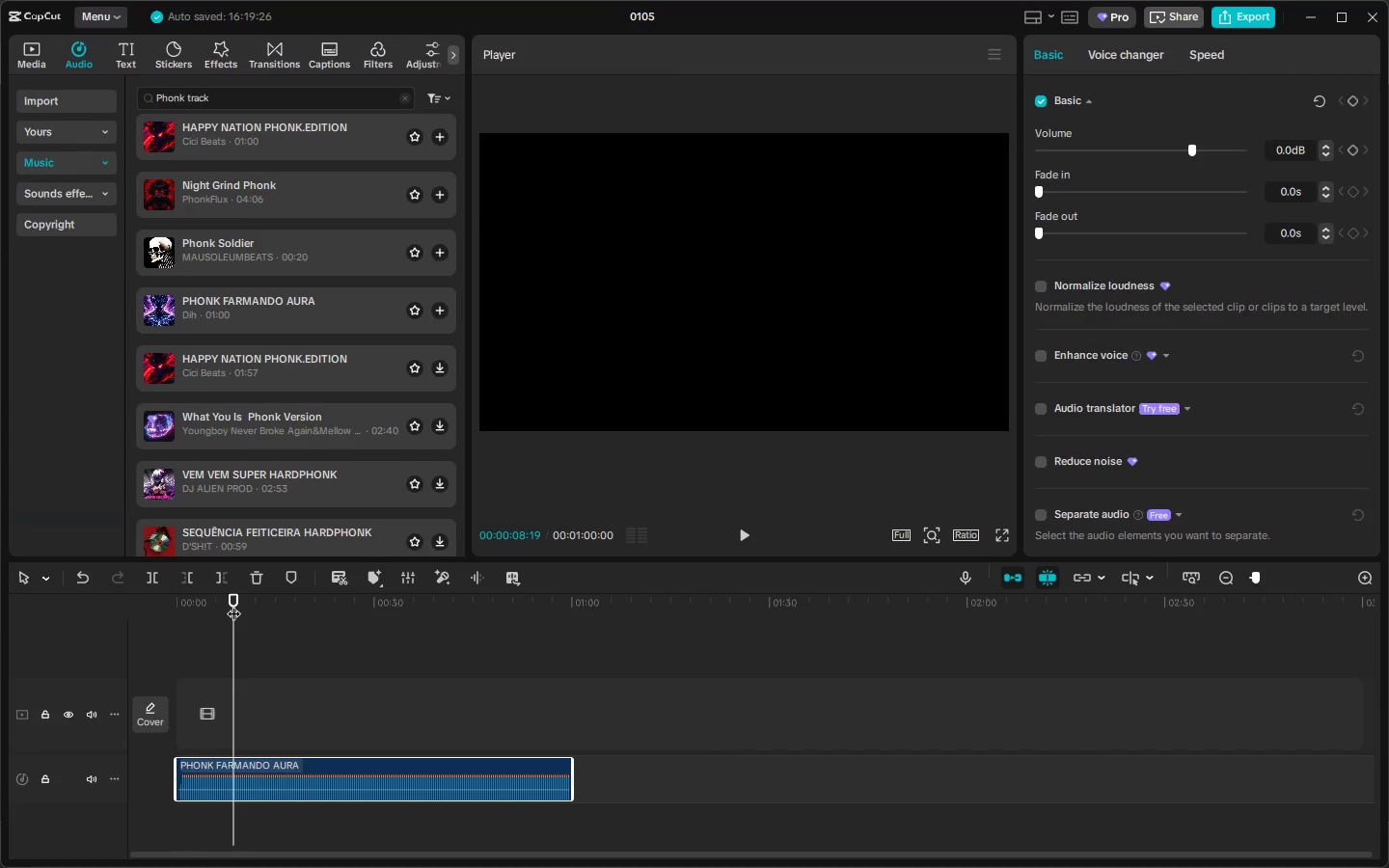 
key(Space)
 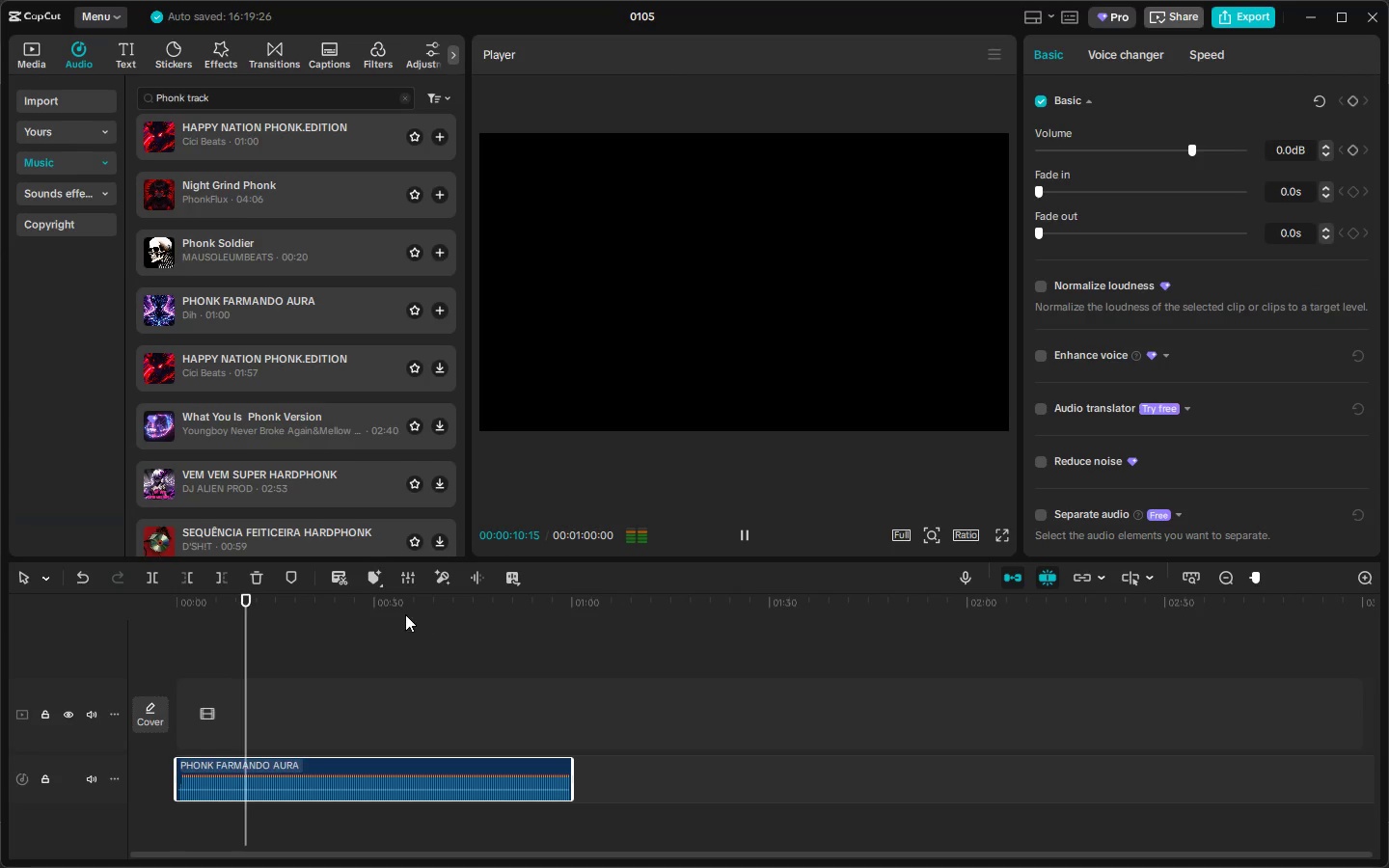 
key(Control+ControlLeft)
 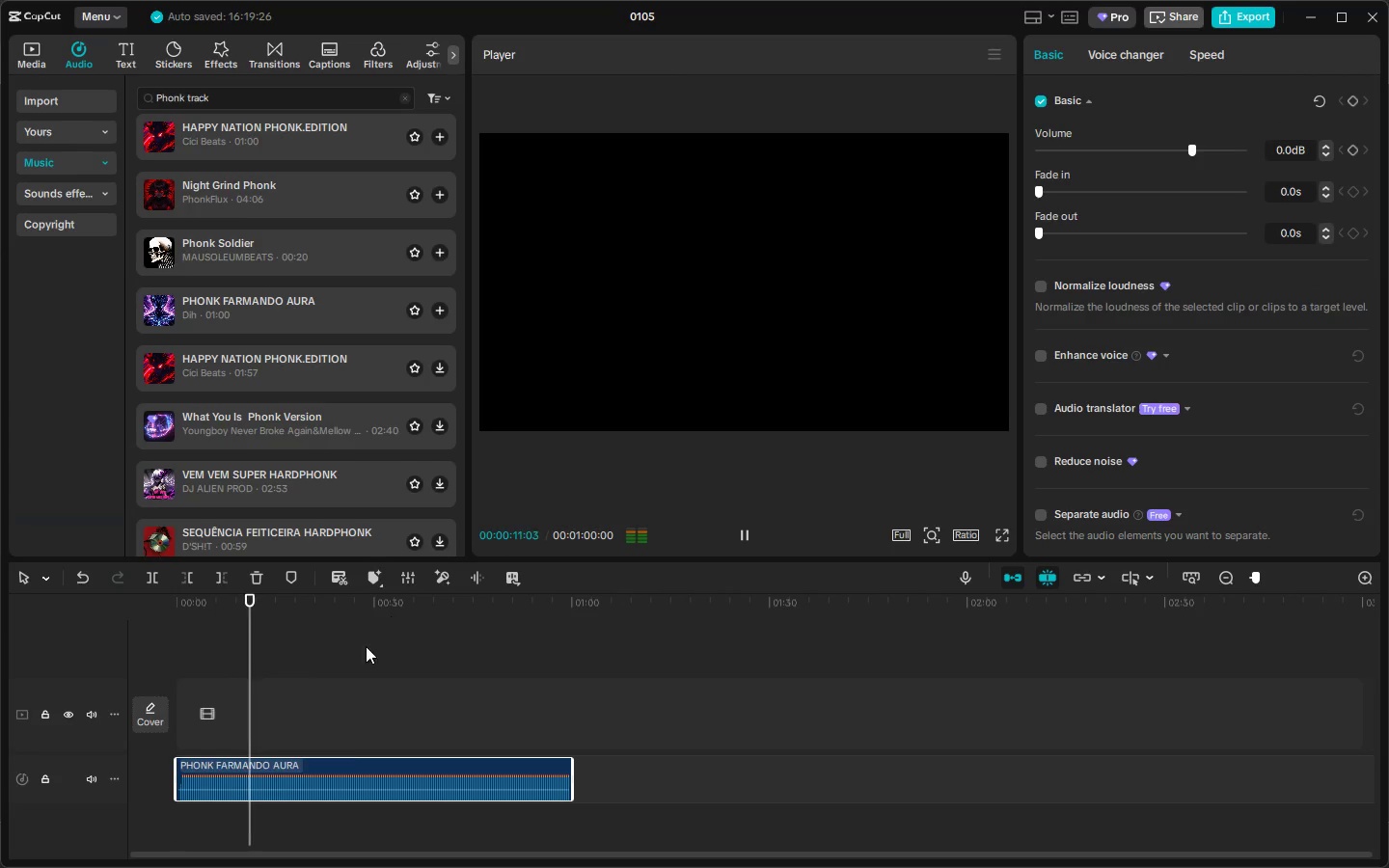 
key(Control+B)
 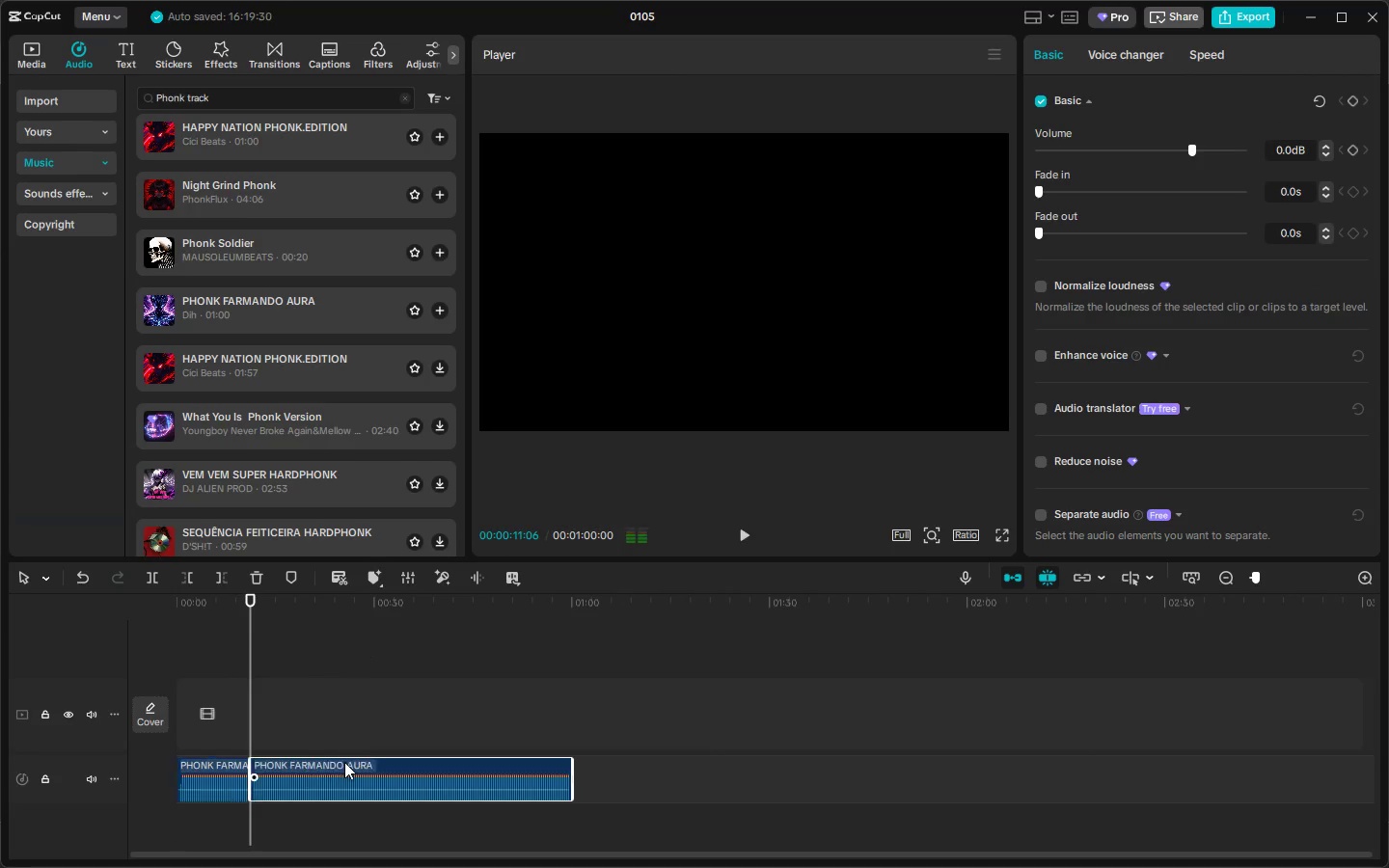 
left_click([344, 762])
 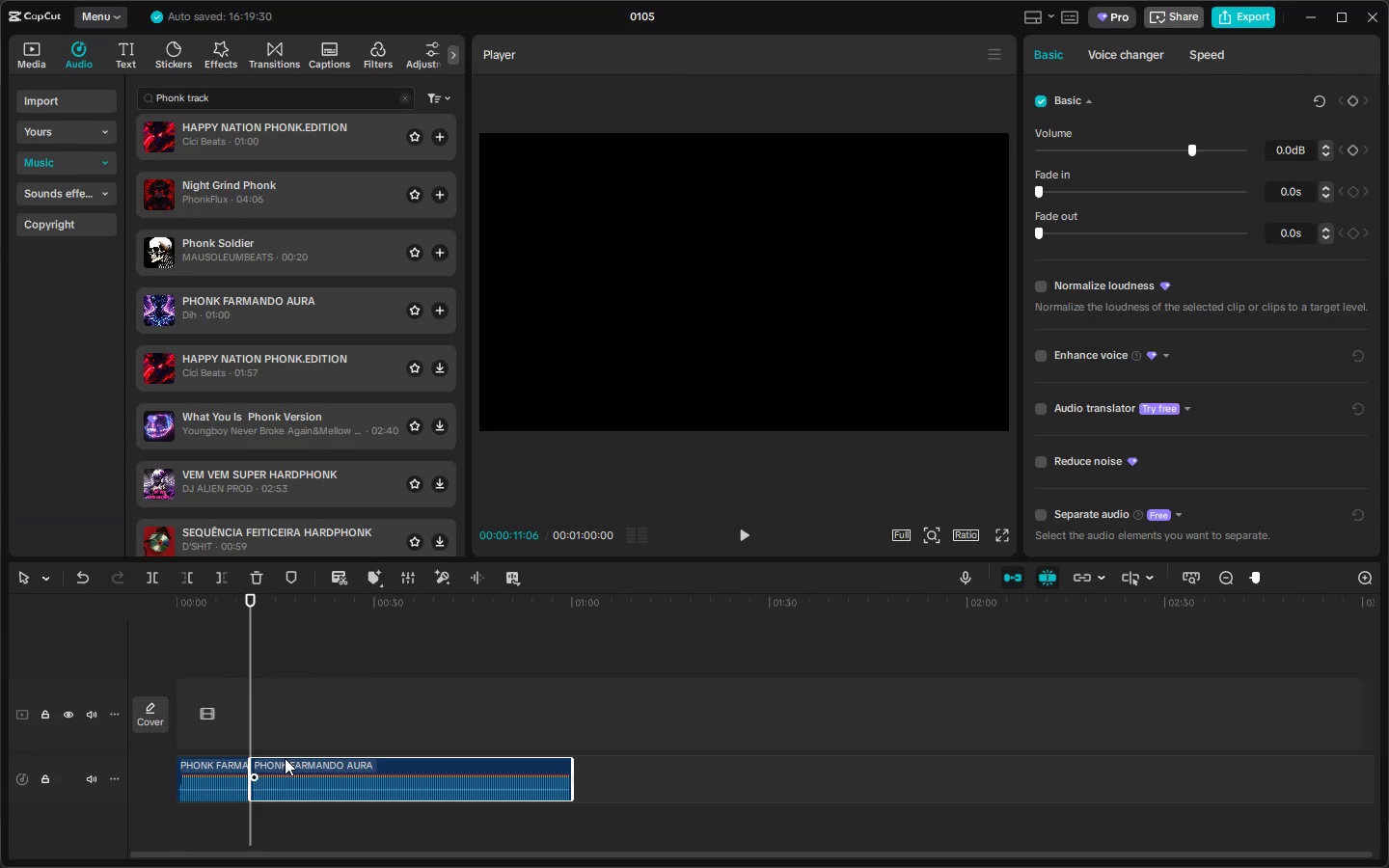 
key(Delete)
 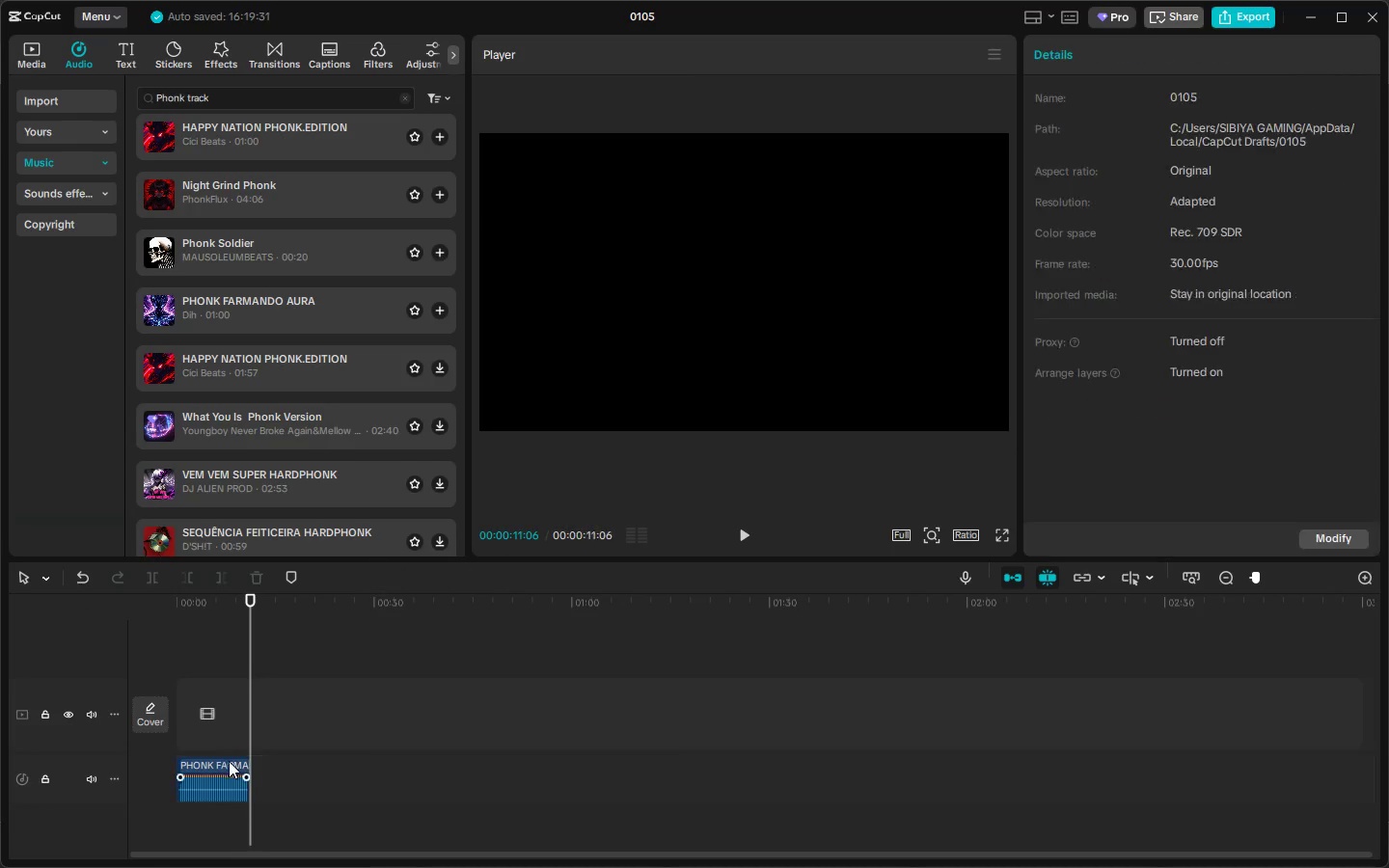 
left_click([229, 761])
 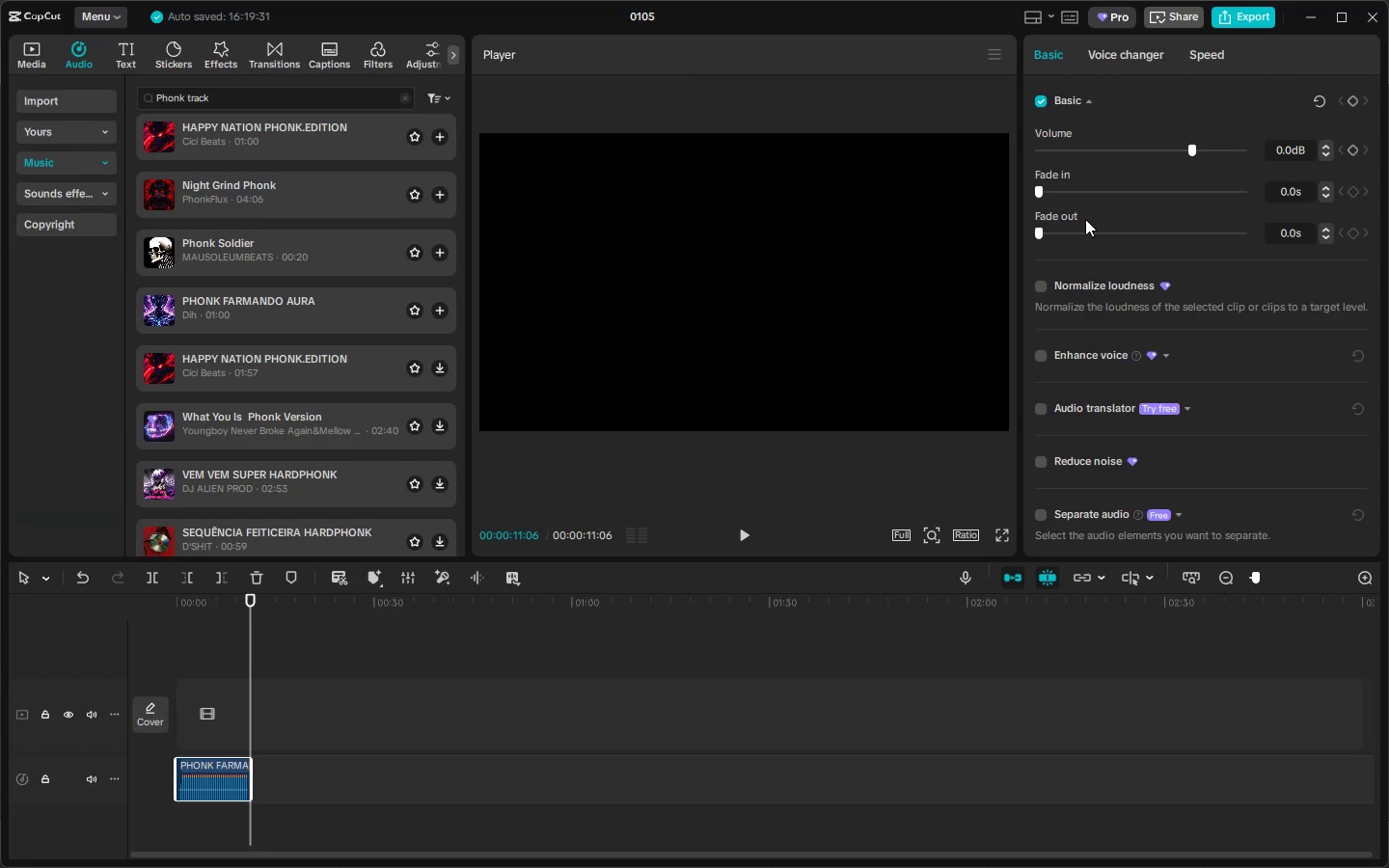 
left_click_drag(start_coordinate=[1070, 236], to_coordinate=[1082, 236])
 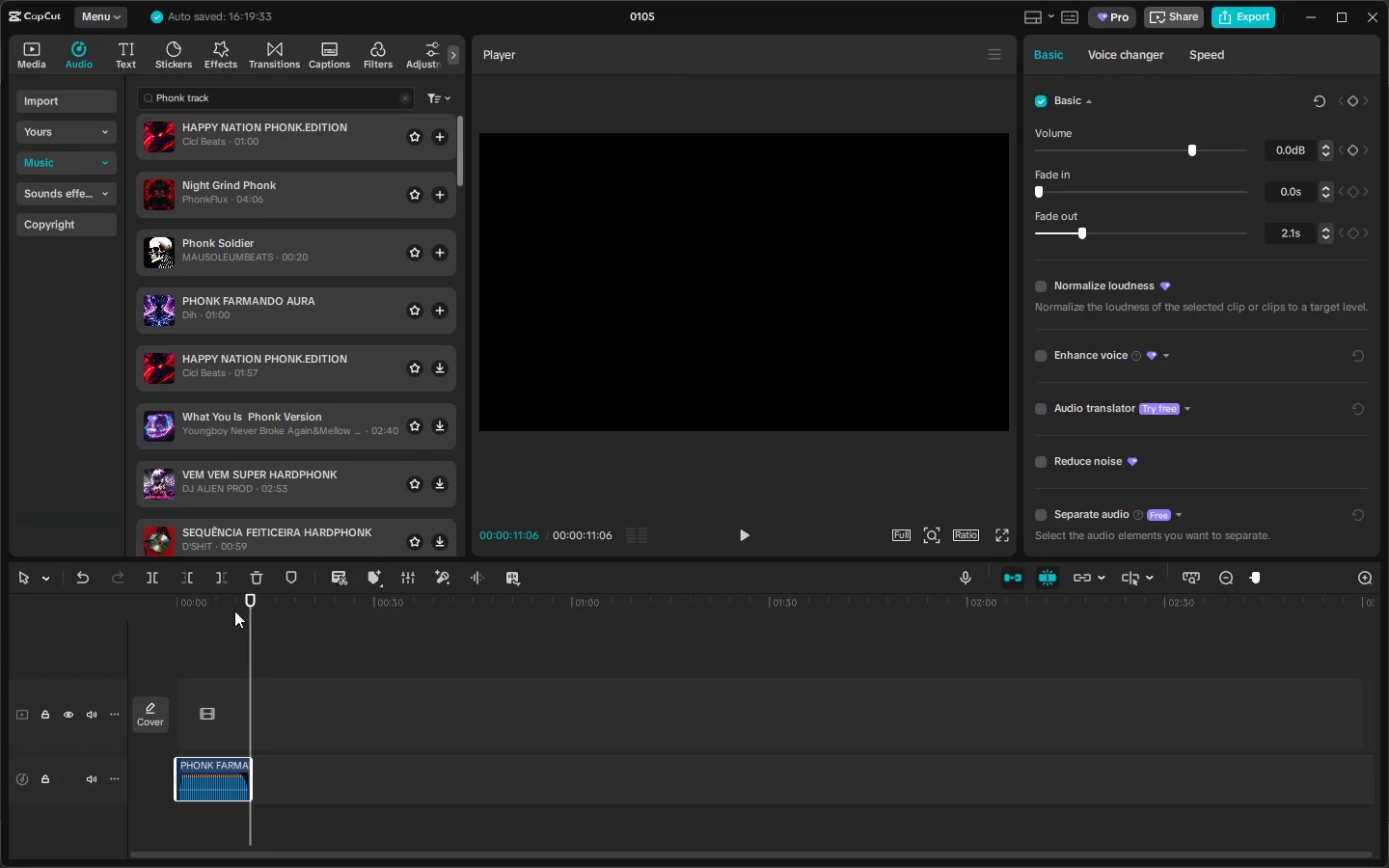 
left_click([225, 612])
 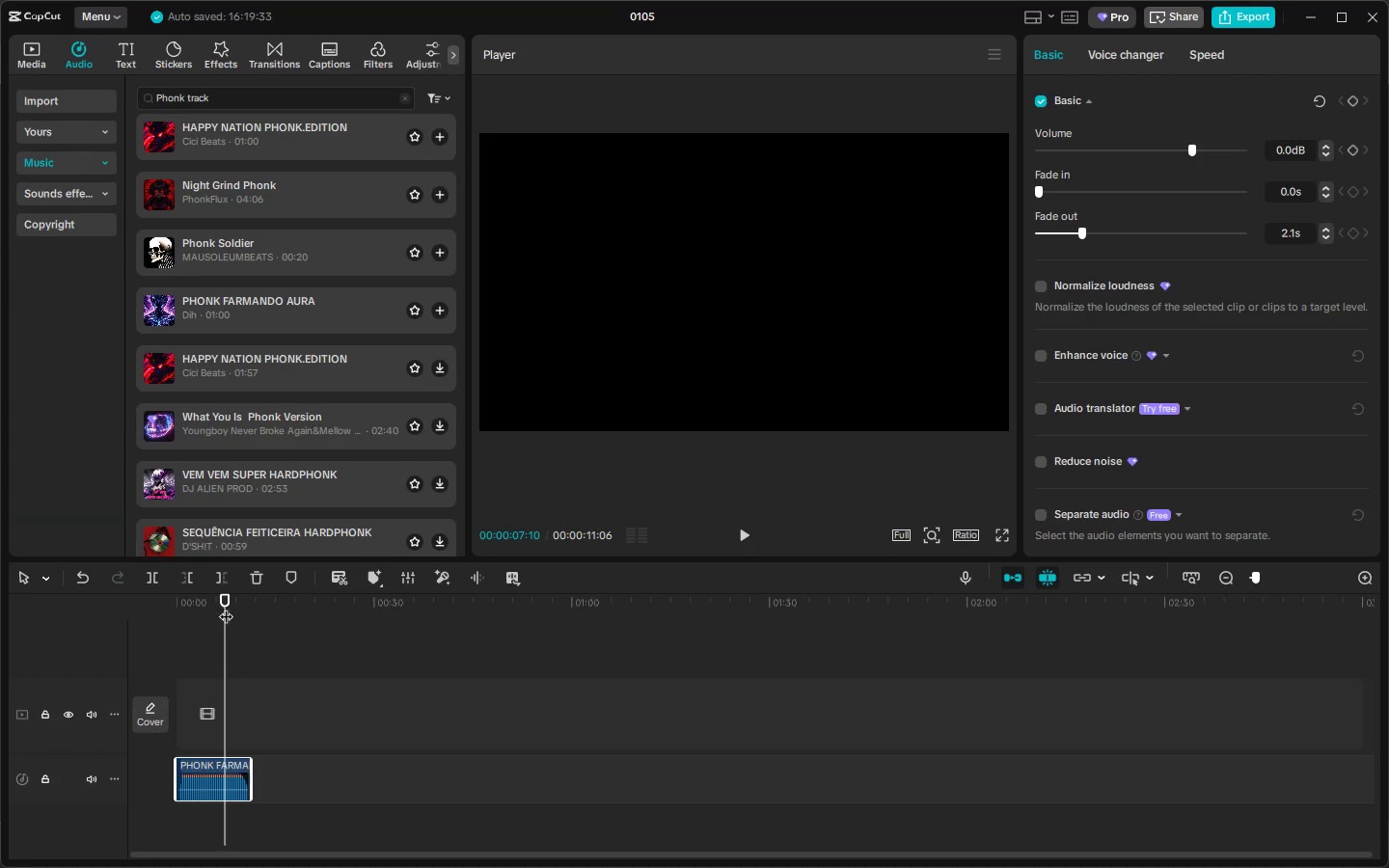 
key(Space)
 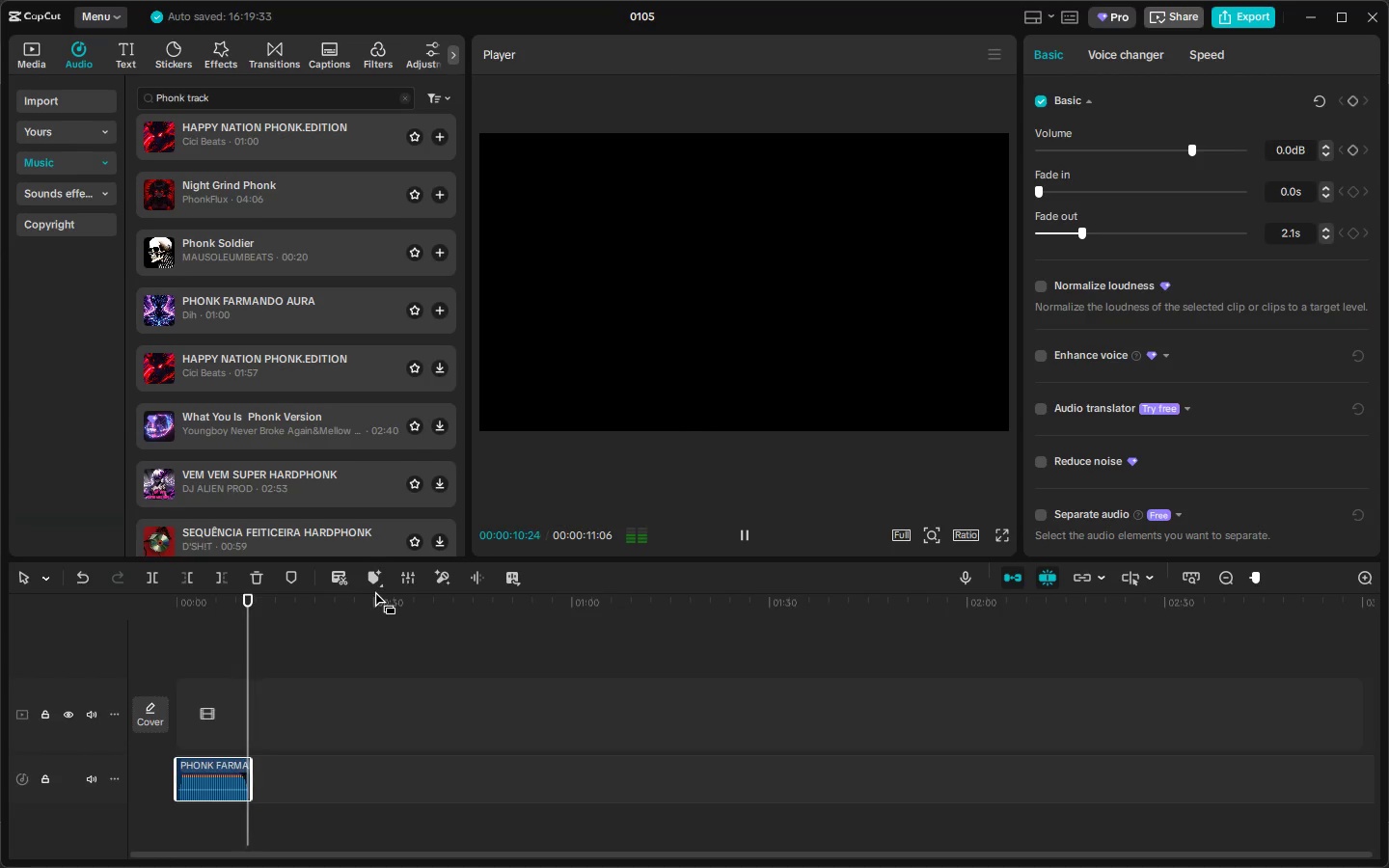 
key(Control+Z)
 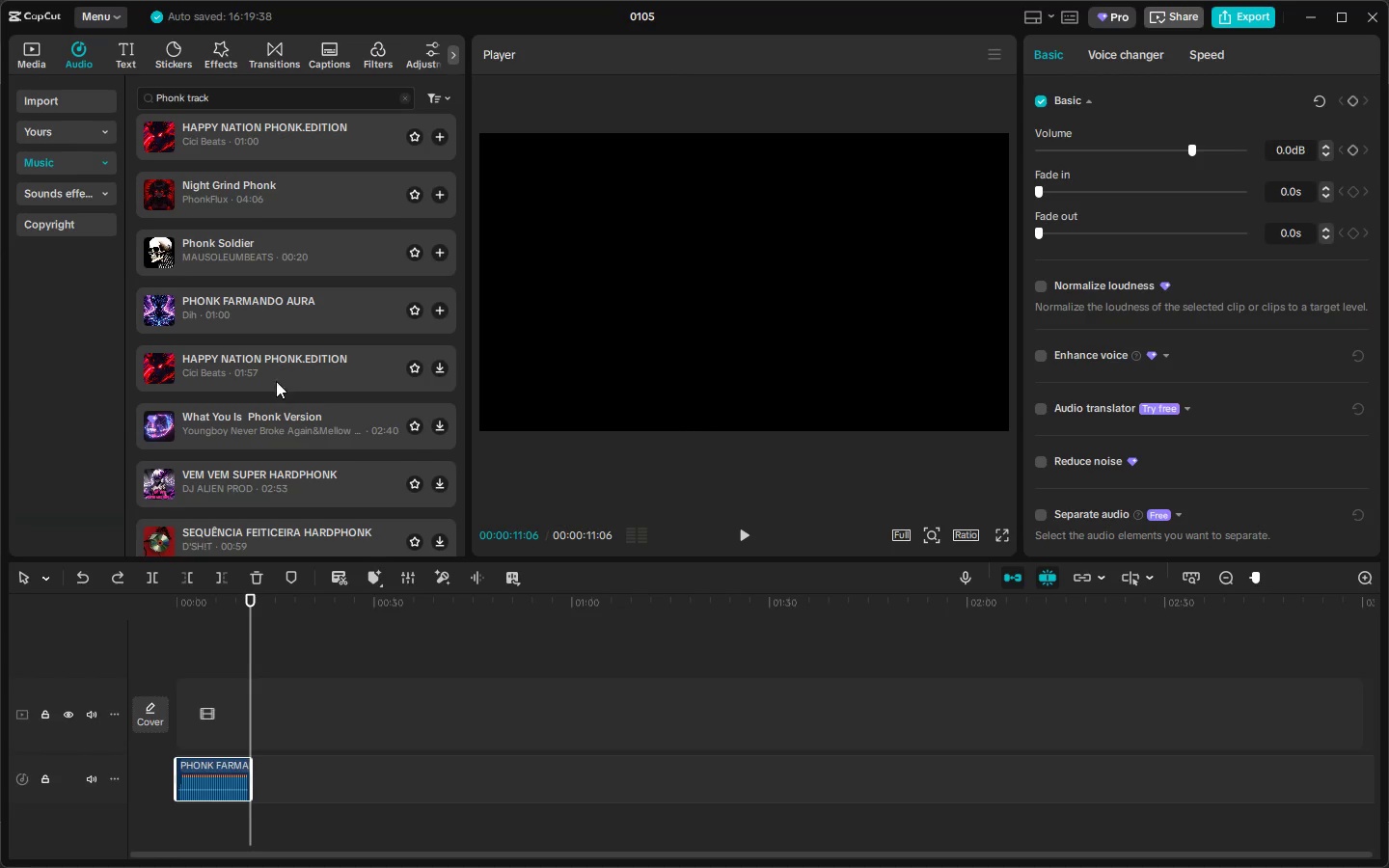 
left_click([271, 324])
 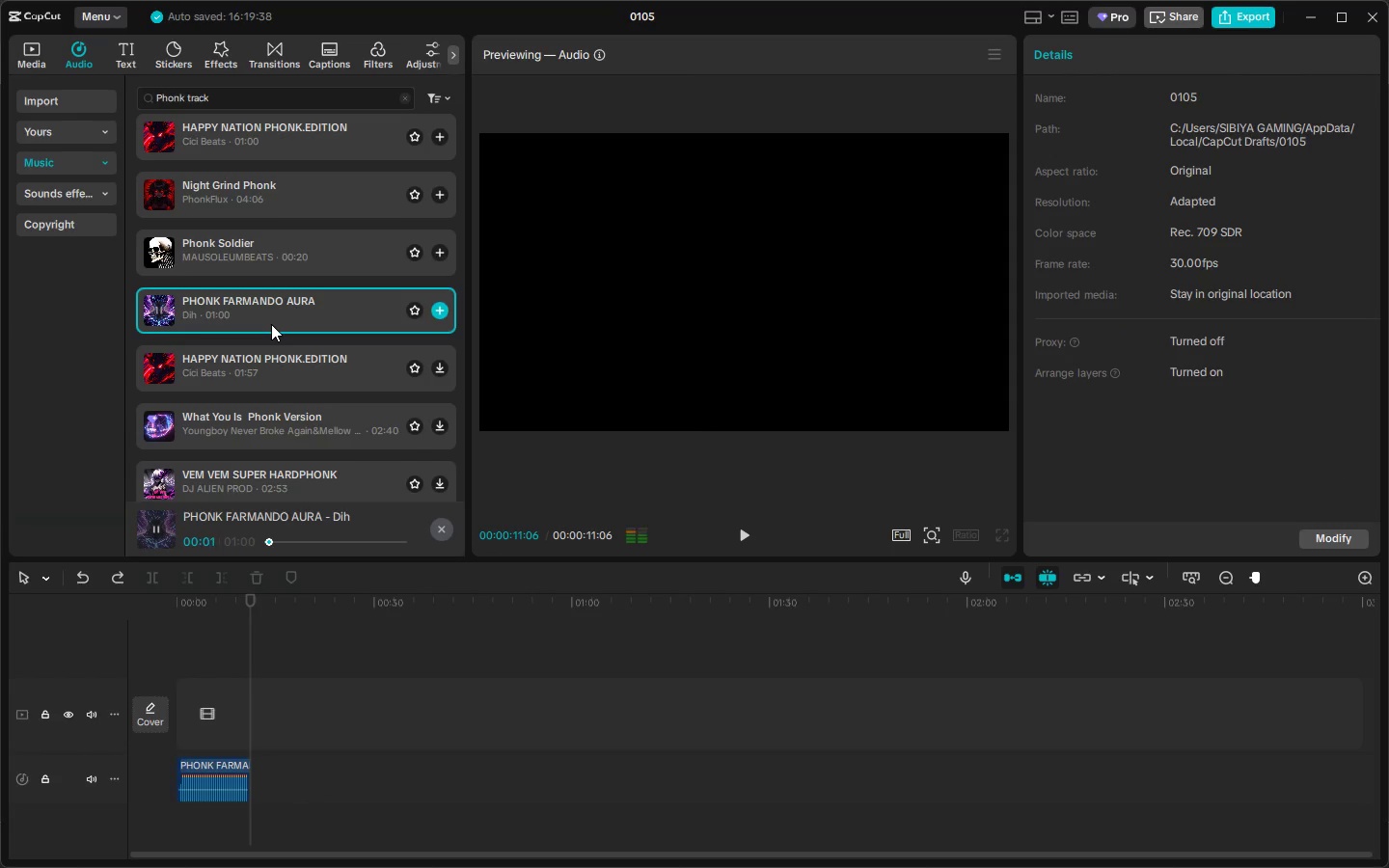 
left_click_drag(start_coordinate=[277, 308], to_coordinate=[193, 782])
 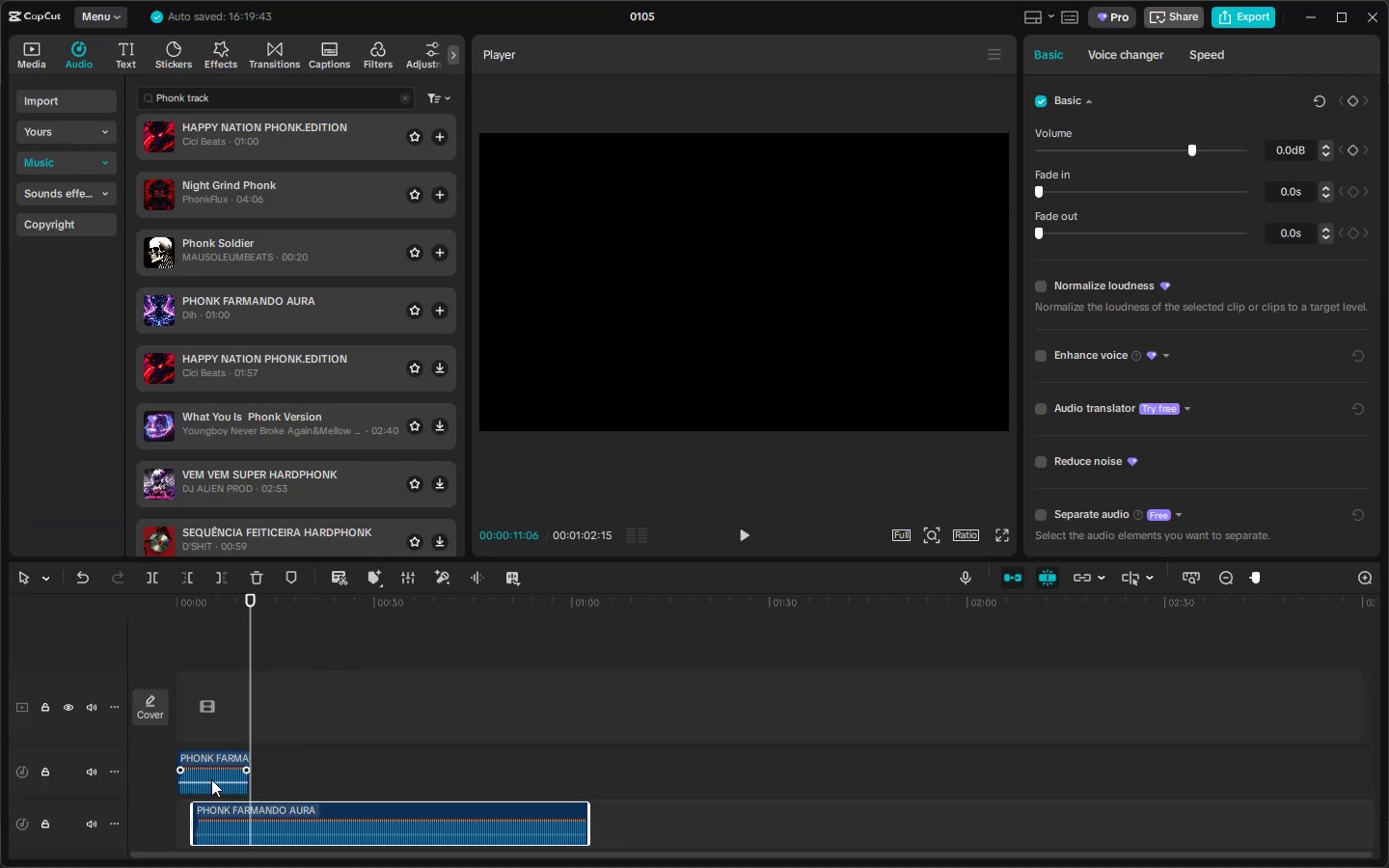 
left_click([211, 779])
 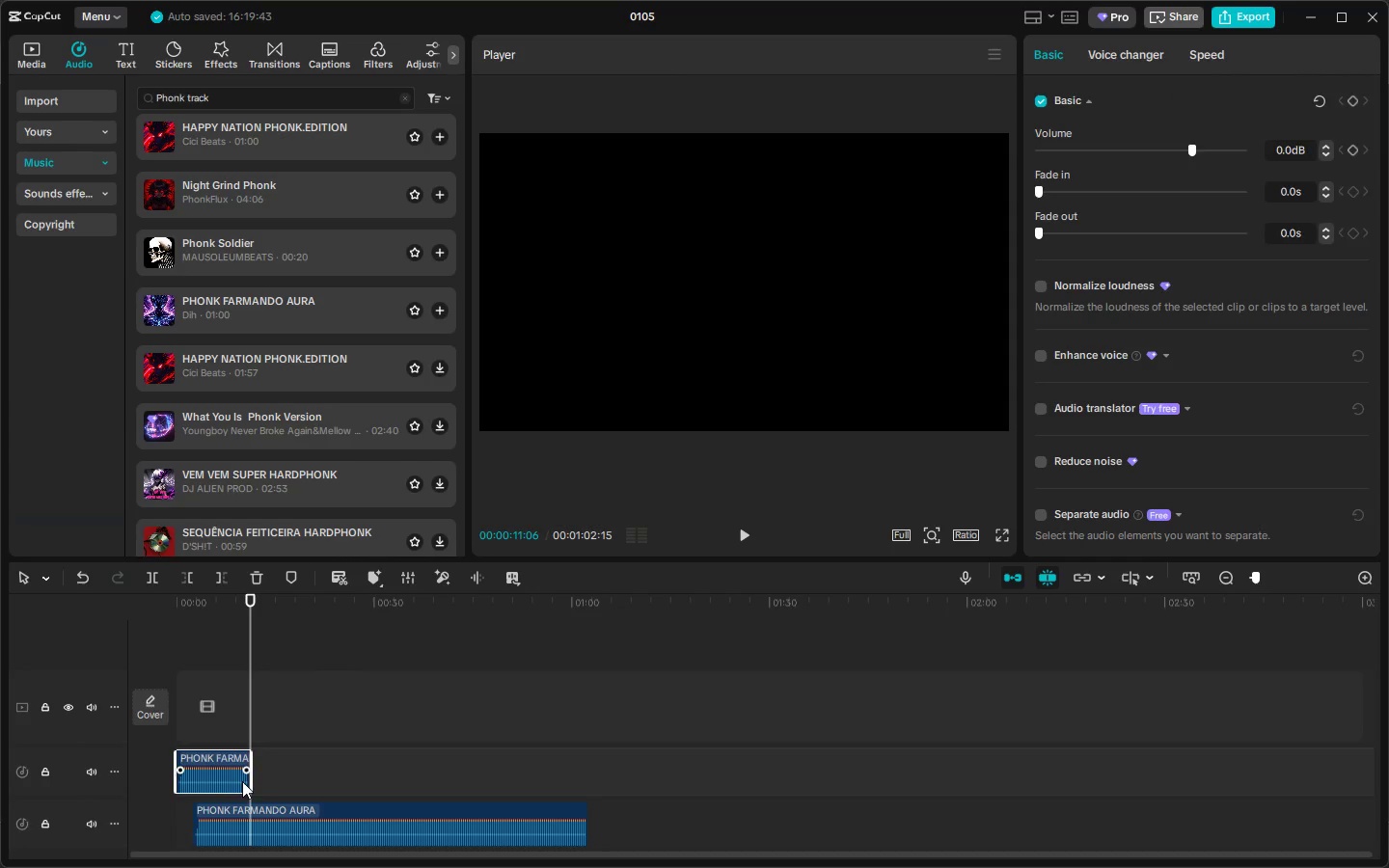 
key(Delete)
 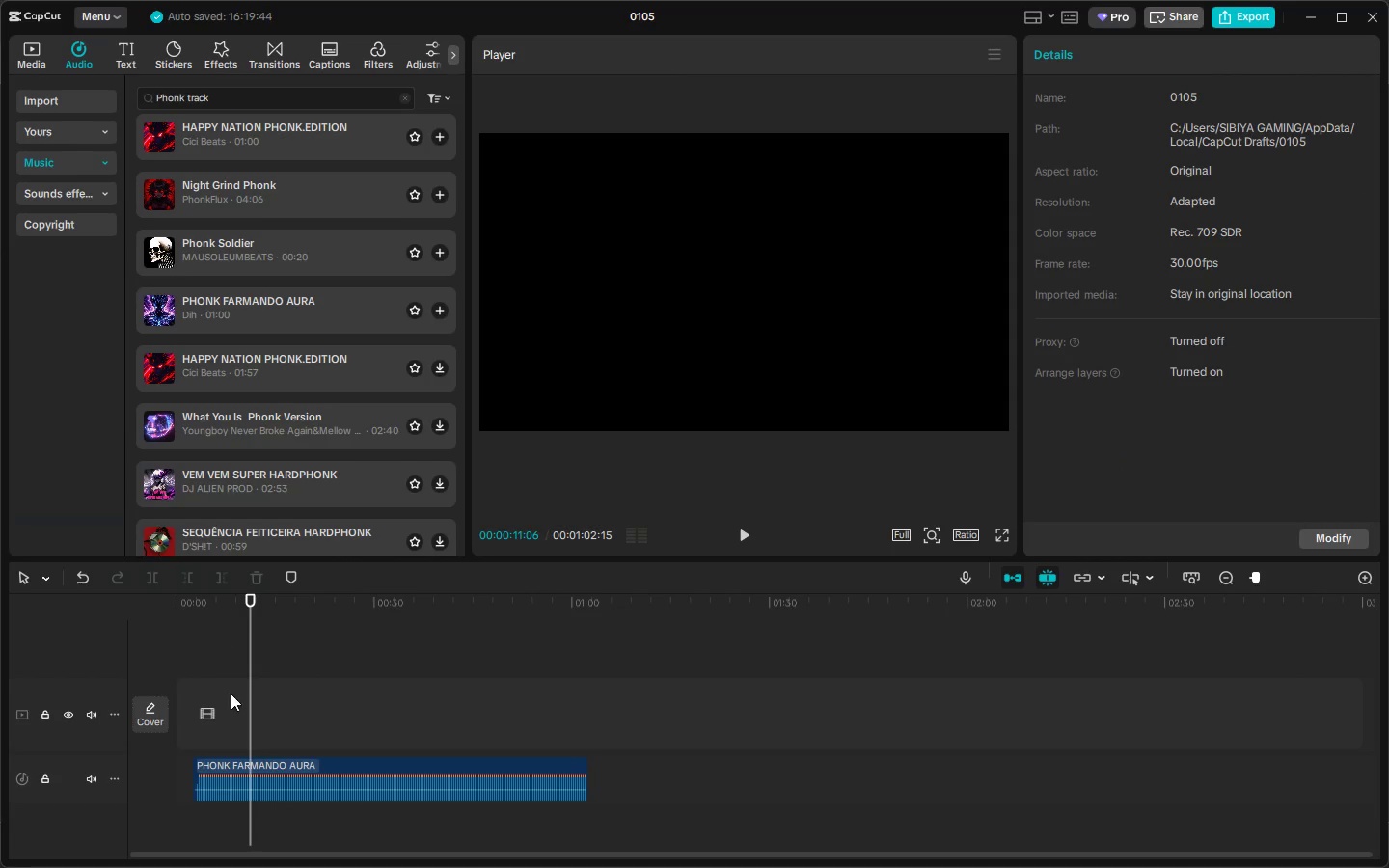 
left_click_drag(start_coordinate=[291, 774], to_coordinate=[237, 774])
 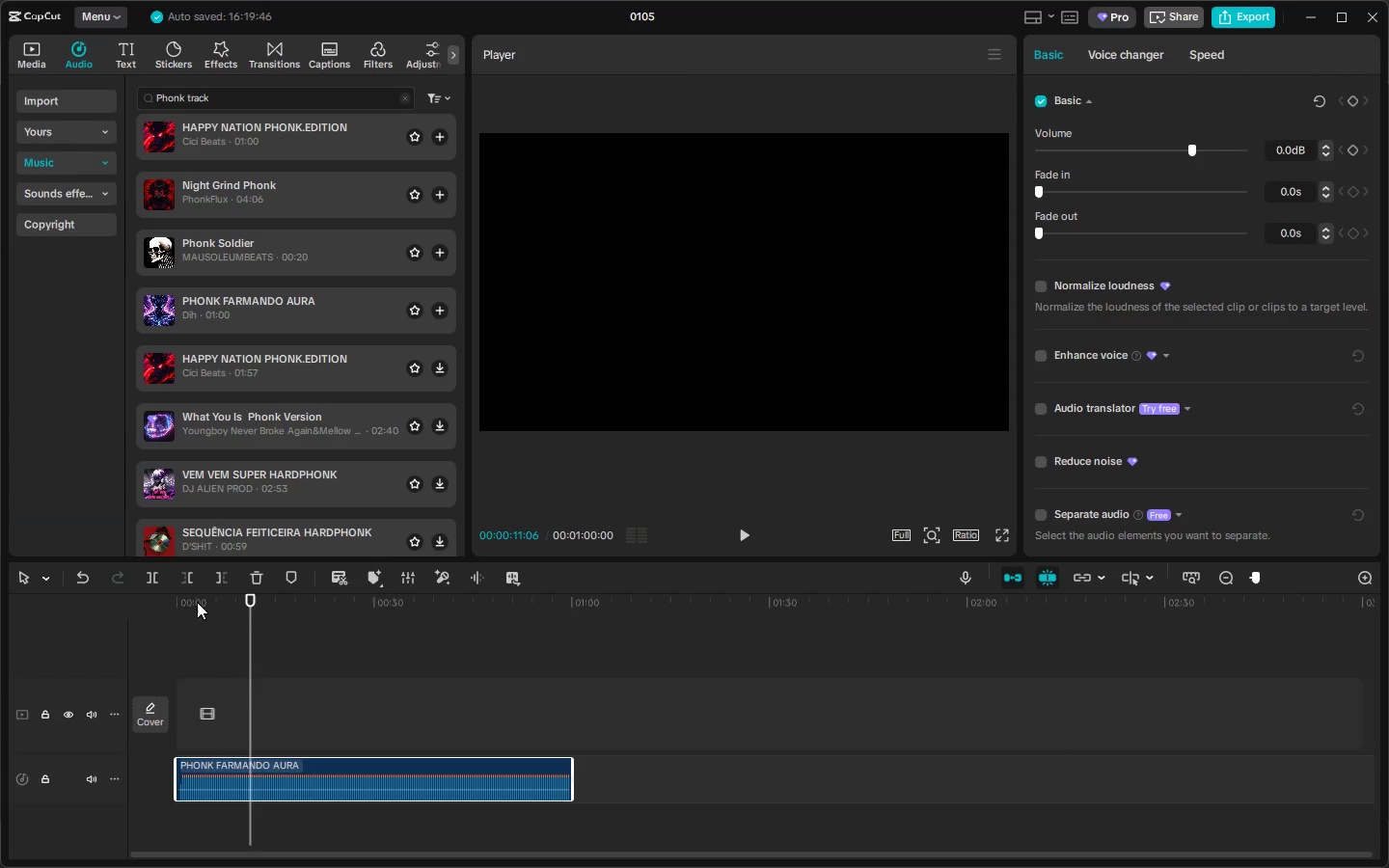 
left_click_drag(start_coordinate=[197, 614], to_coordinate=[146, 610])
 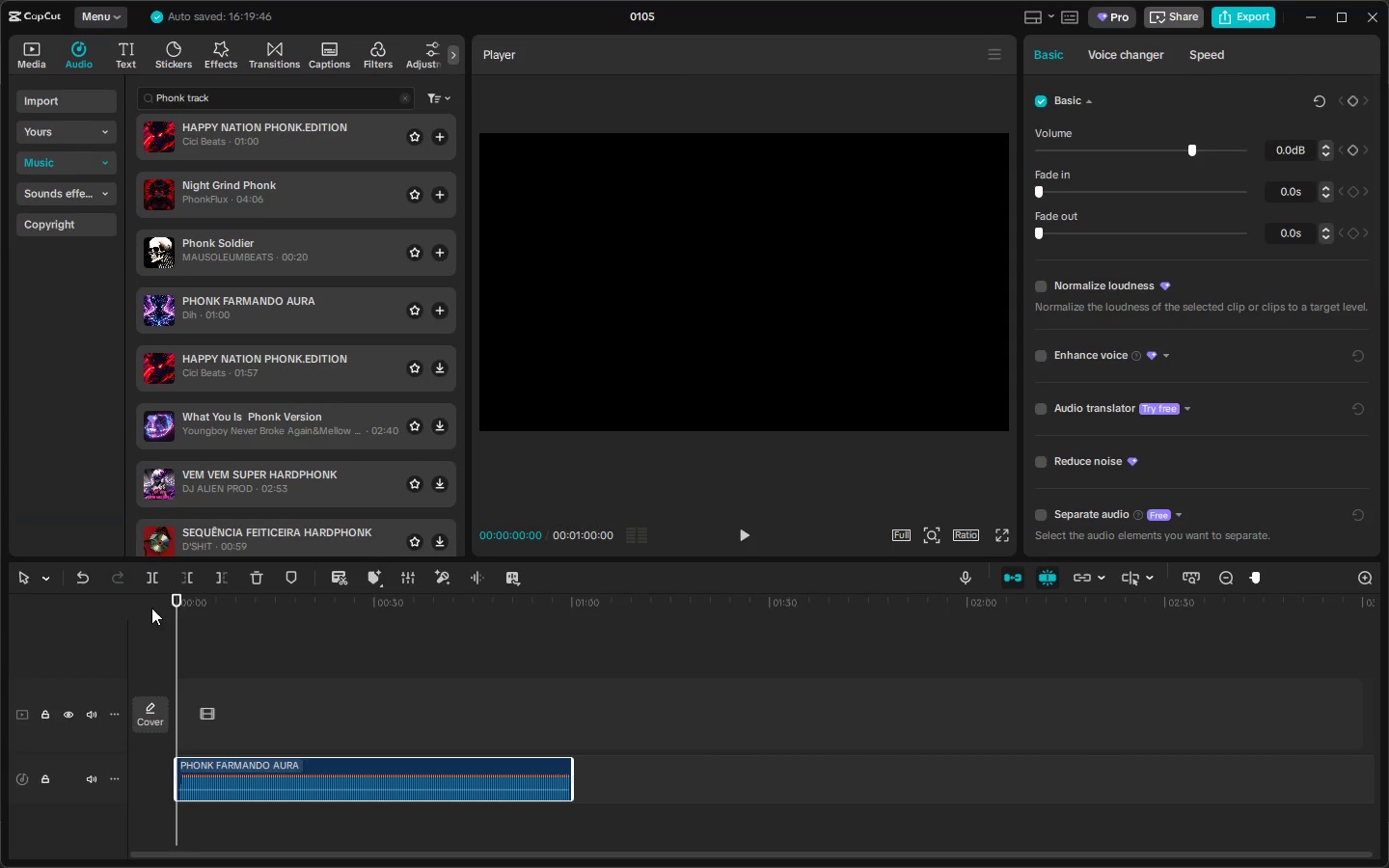 
key(Space)
 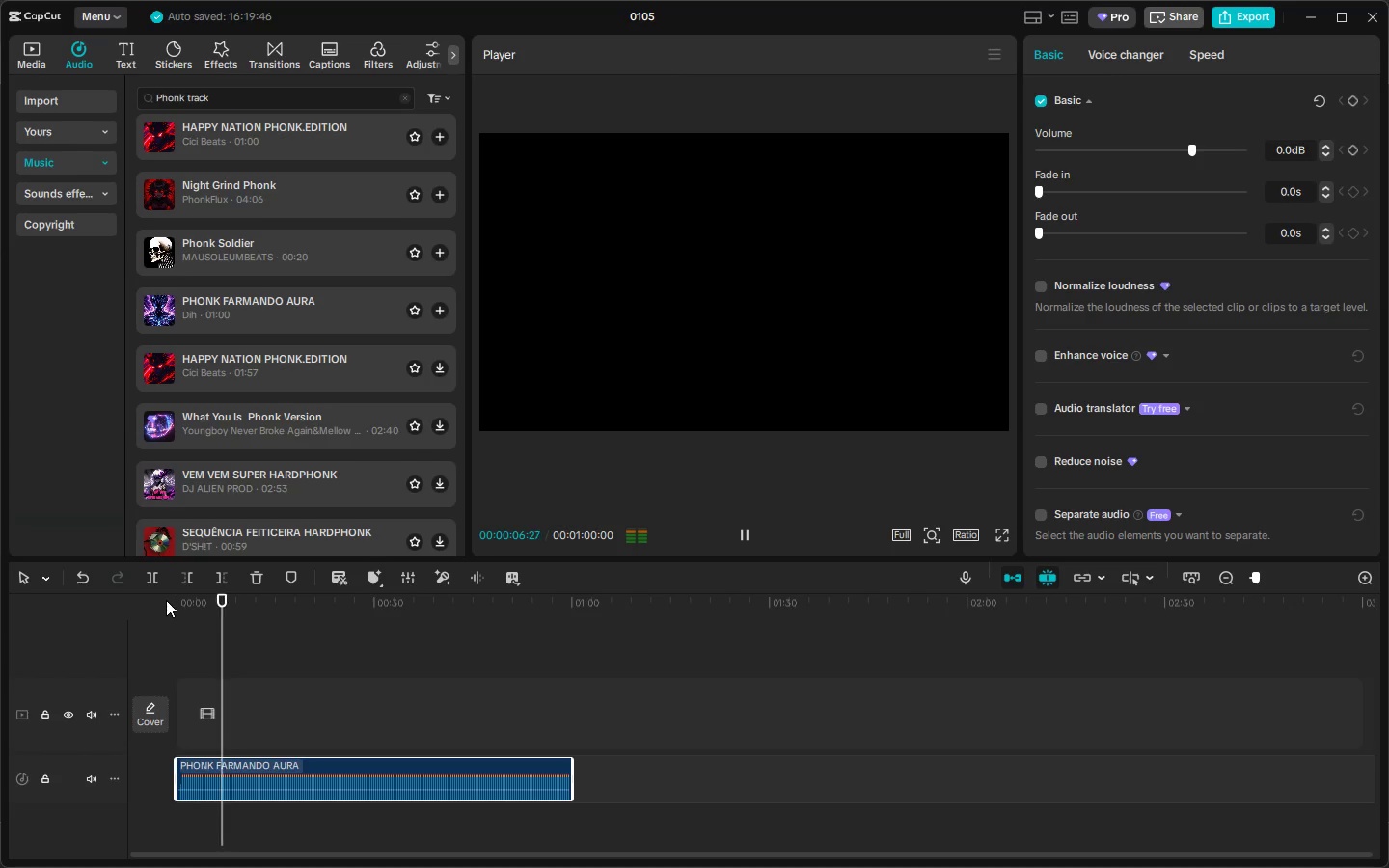 
wait(11.91)
 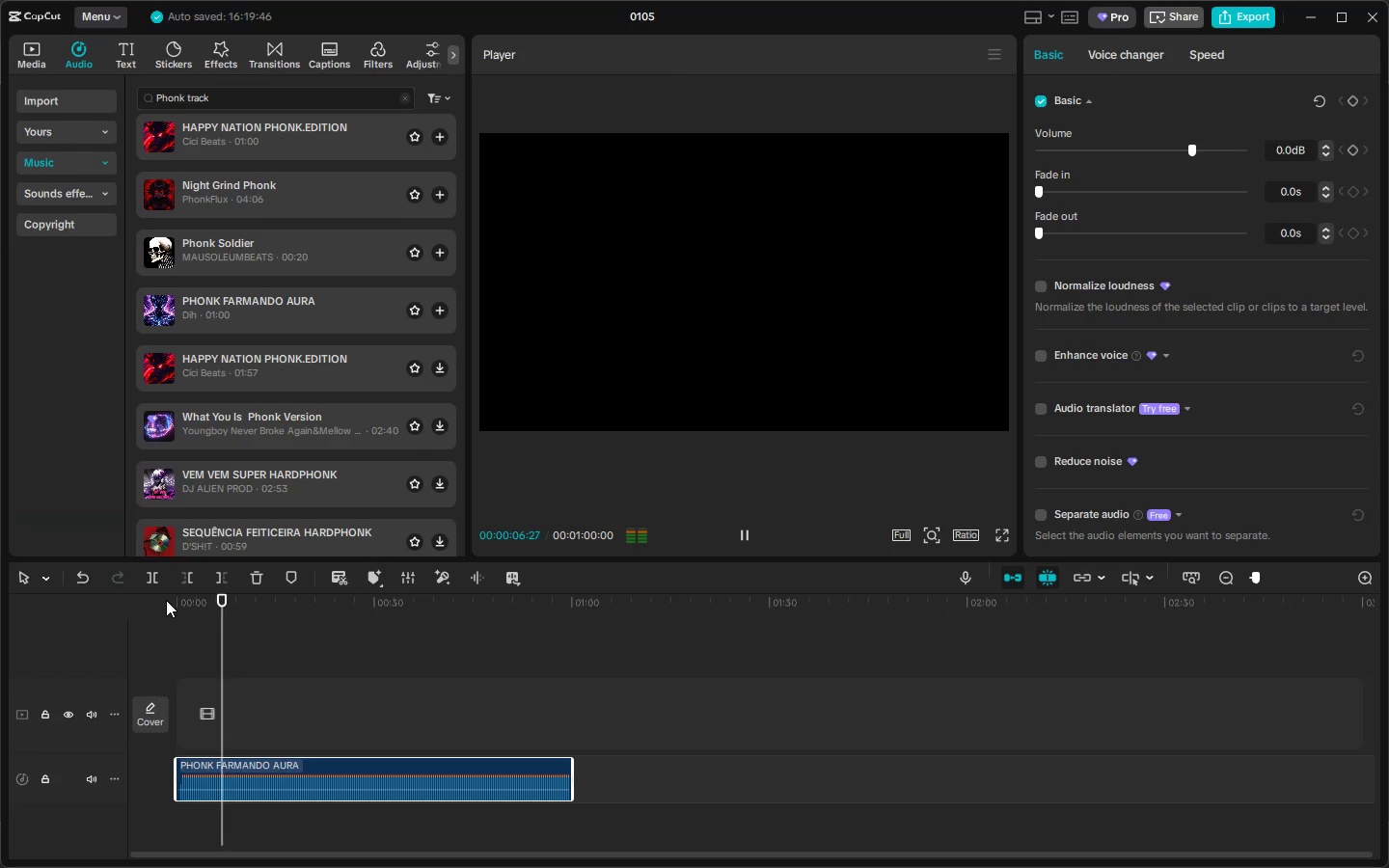 
left_click([547, 603])
 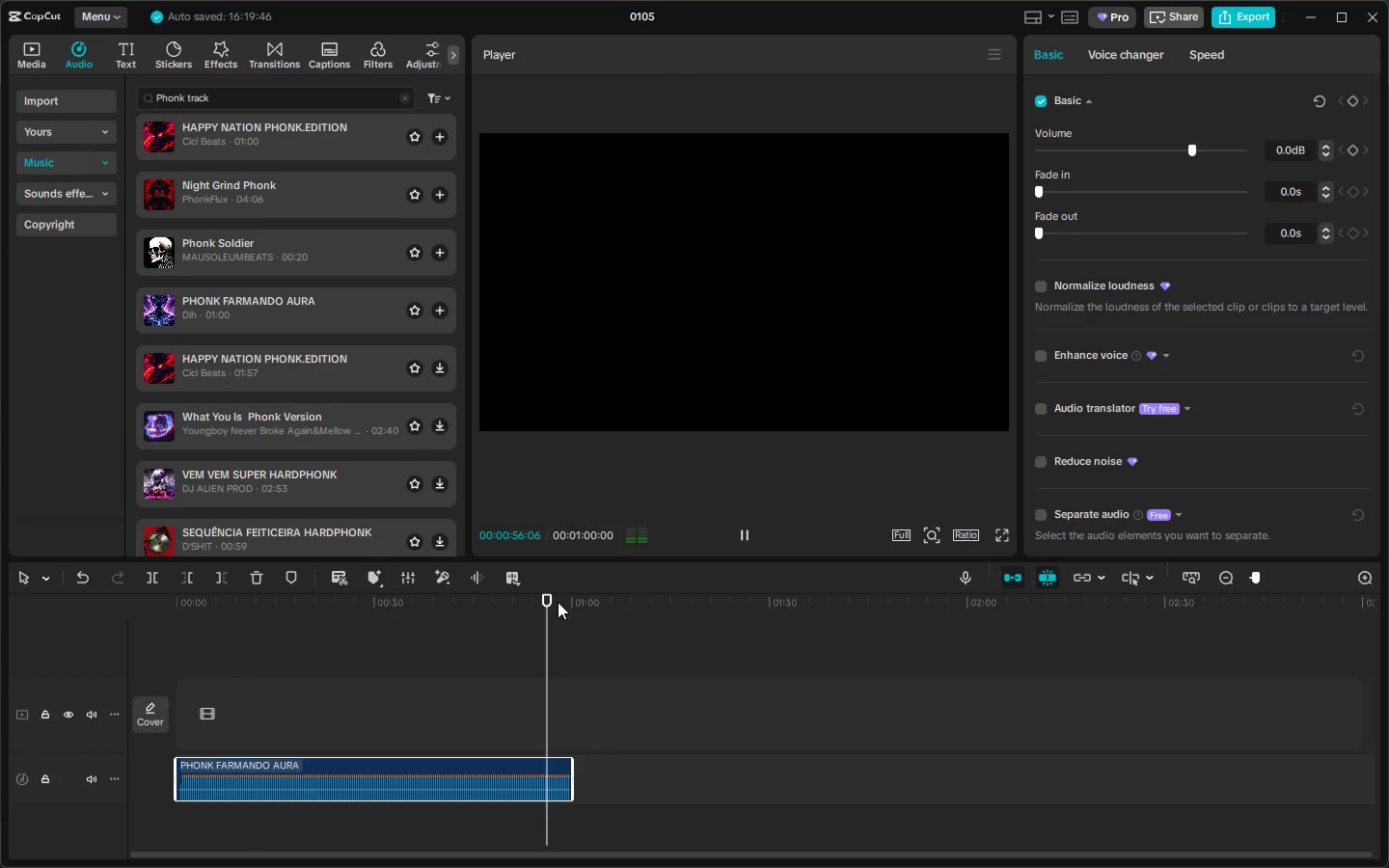 
left_click_drag(start_coordinate=[559, 602], to_coordinate=[568, 602])
 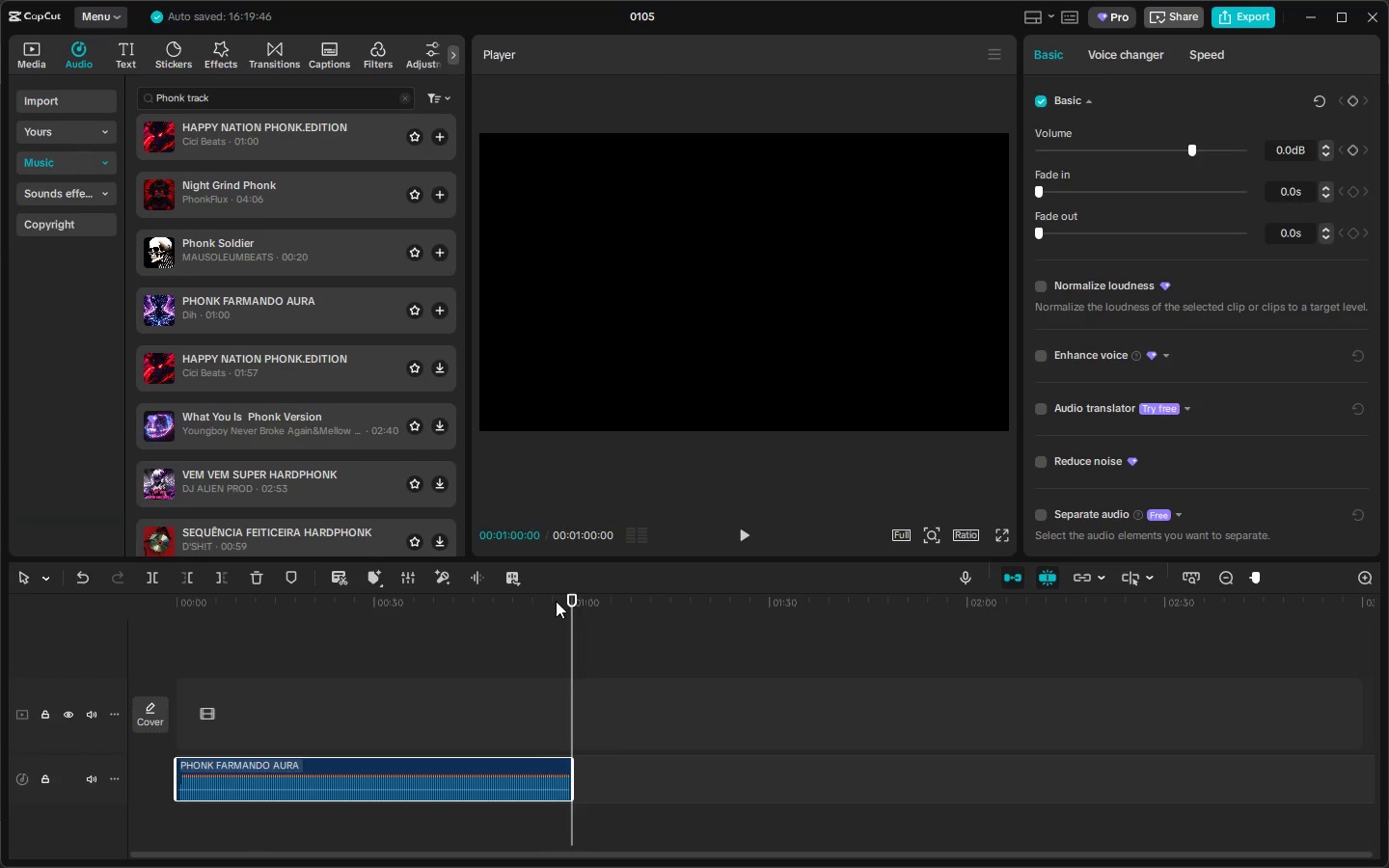 
left_click([556, 601])
 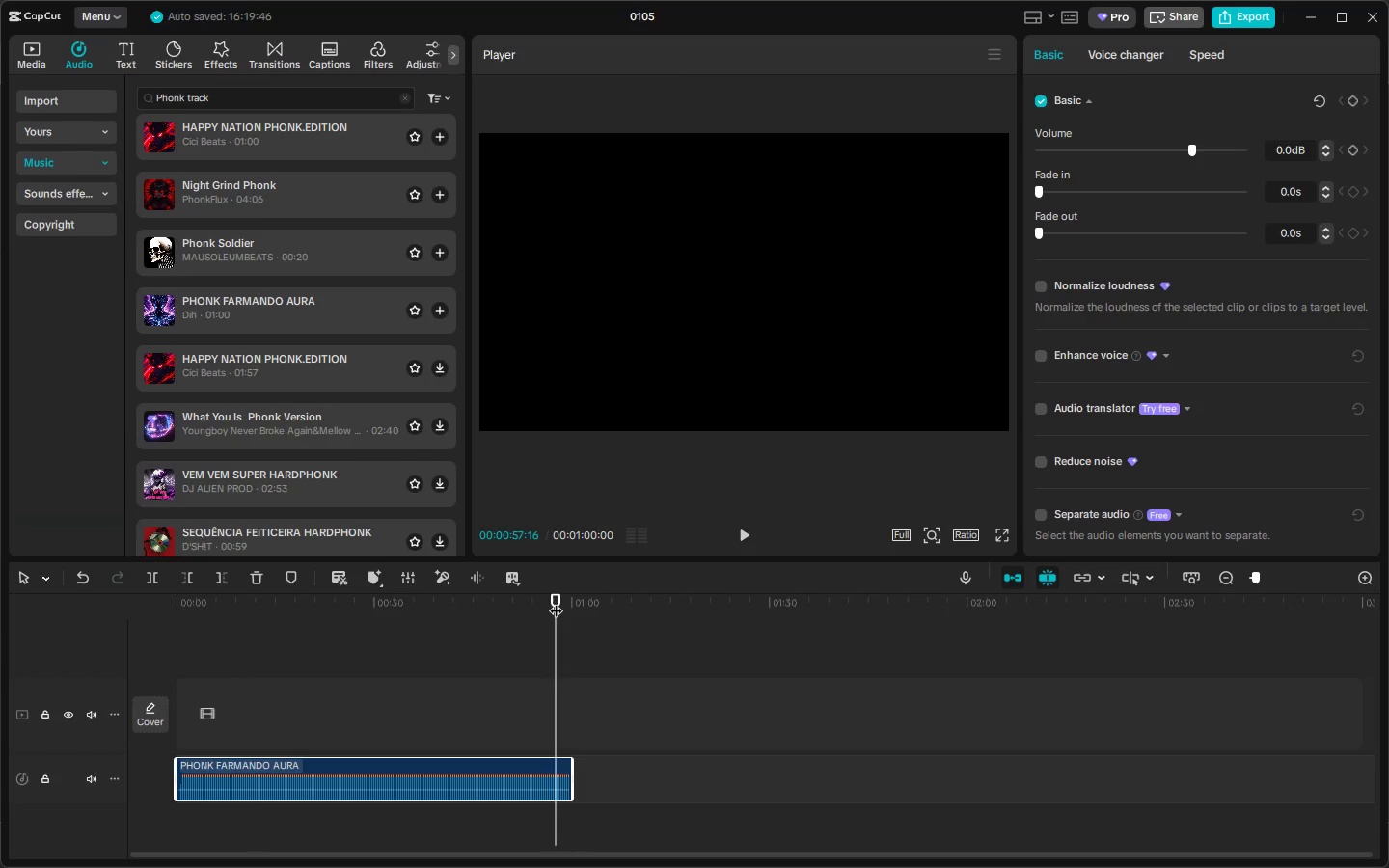 
key(Space)
 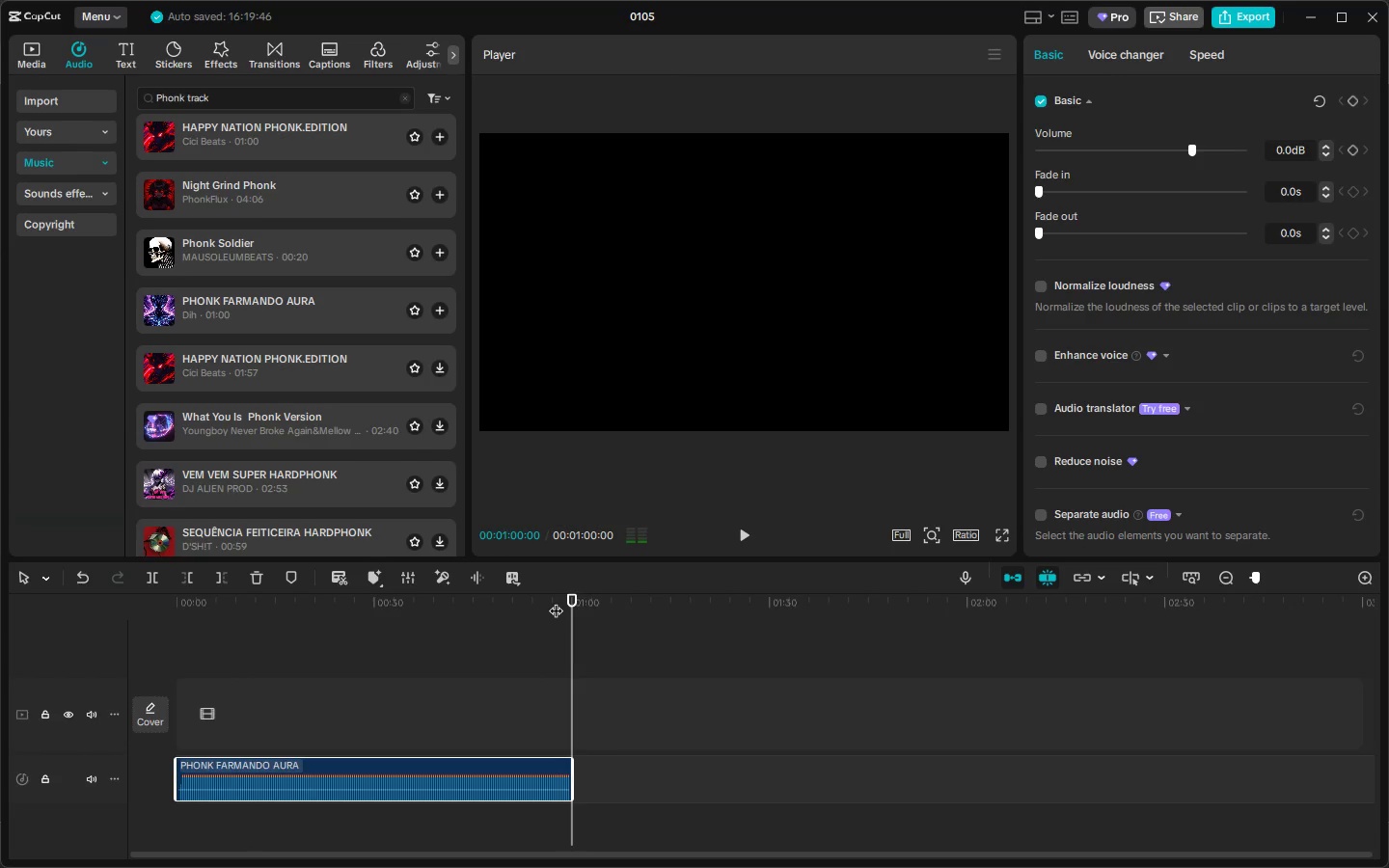 
left_click_drag(start_coordinate=[204, 596], to_coordinate=[123, 592])
 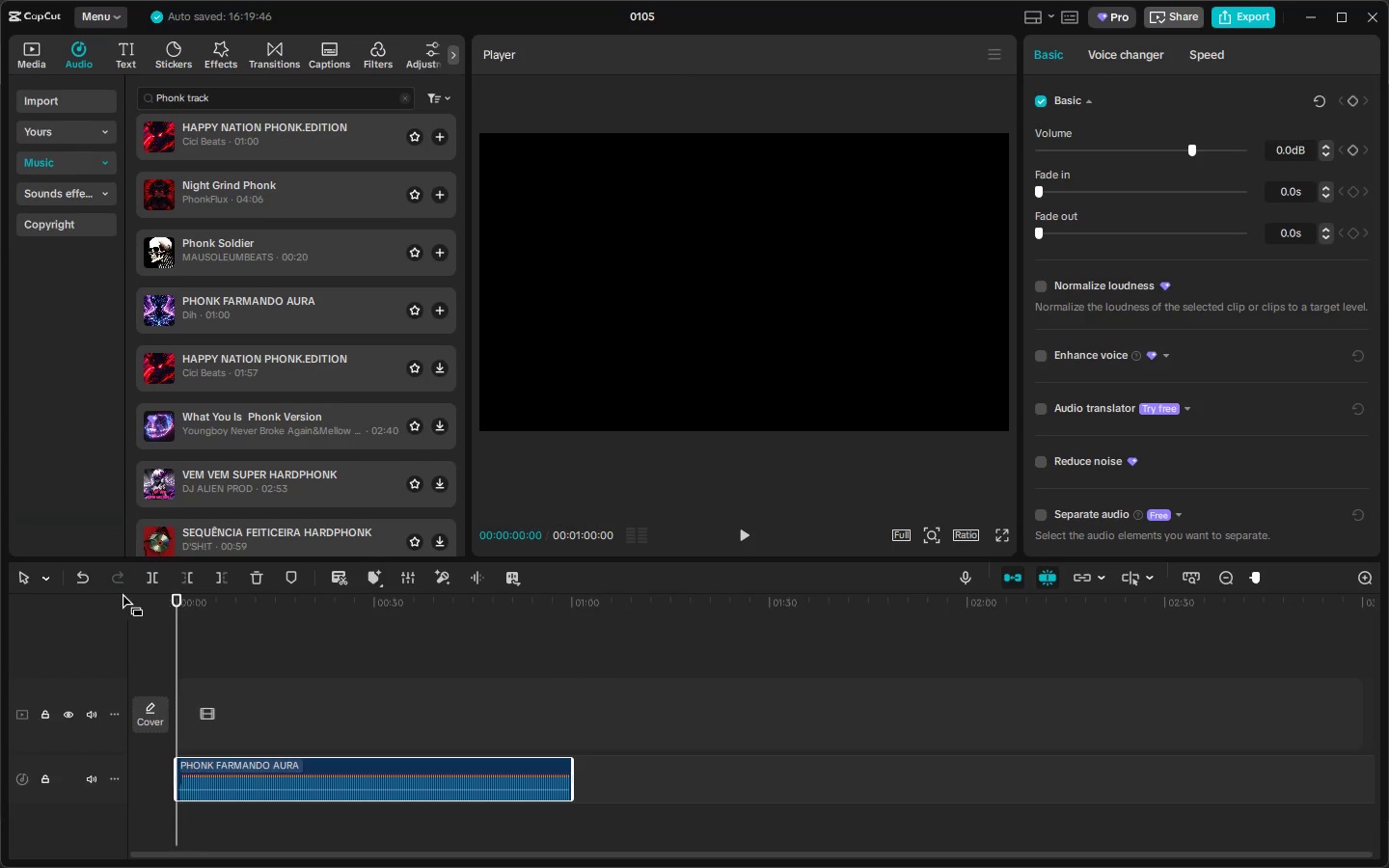 
key(Space)
 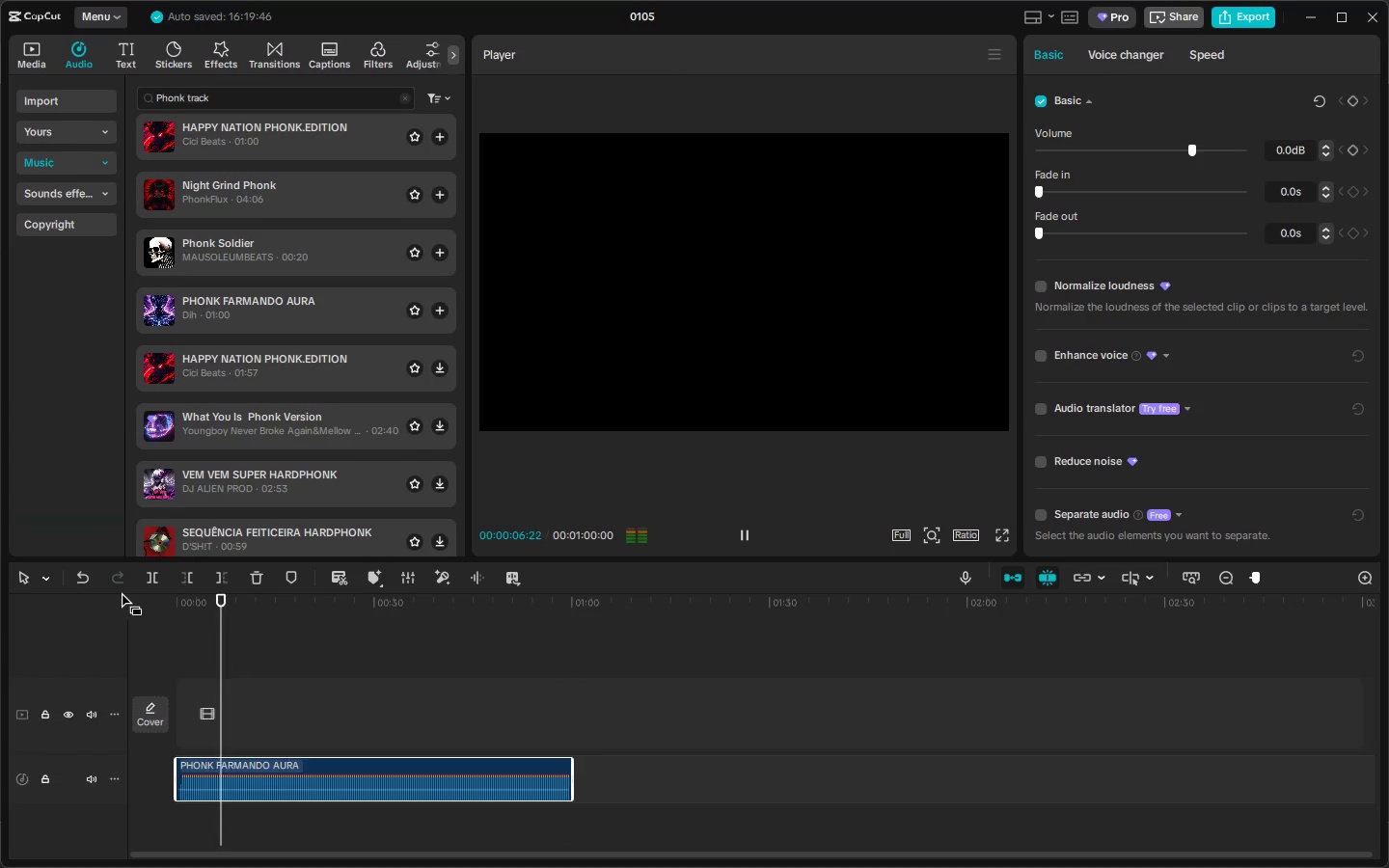 
wait(11.75)
 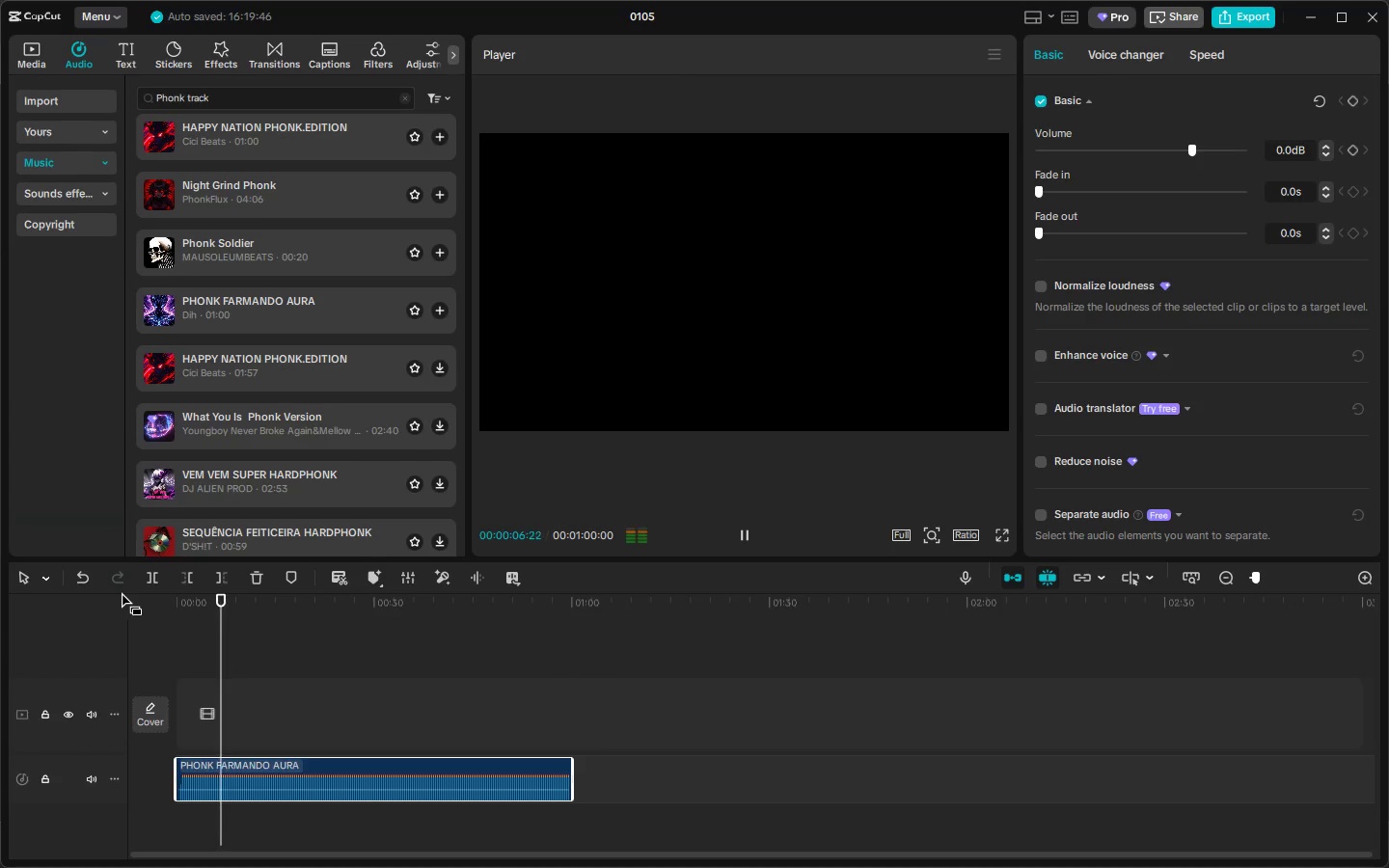 
left_click([216, 423])
 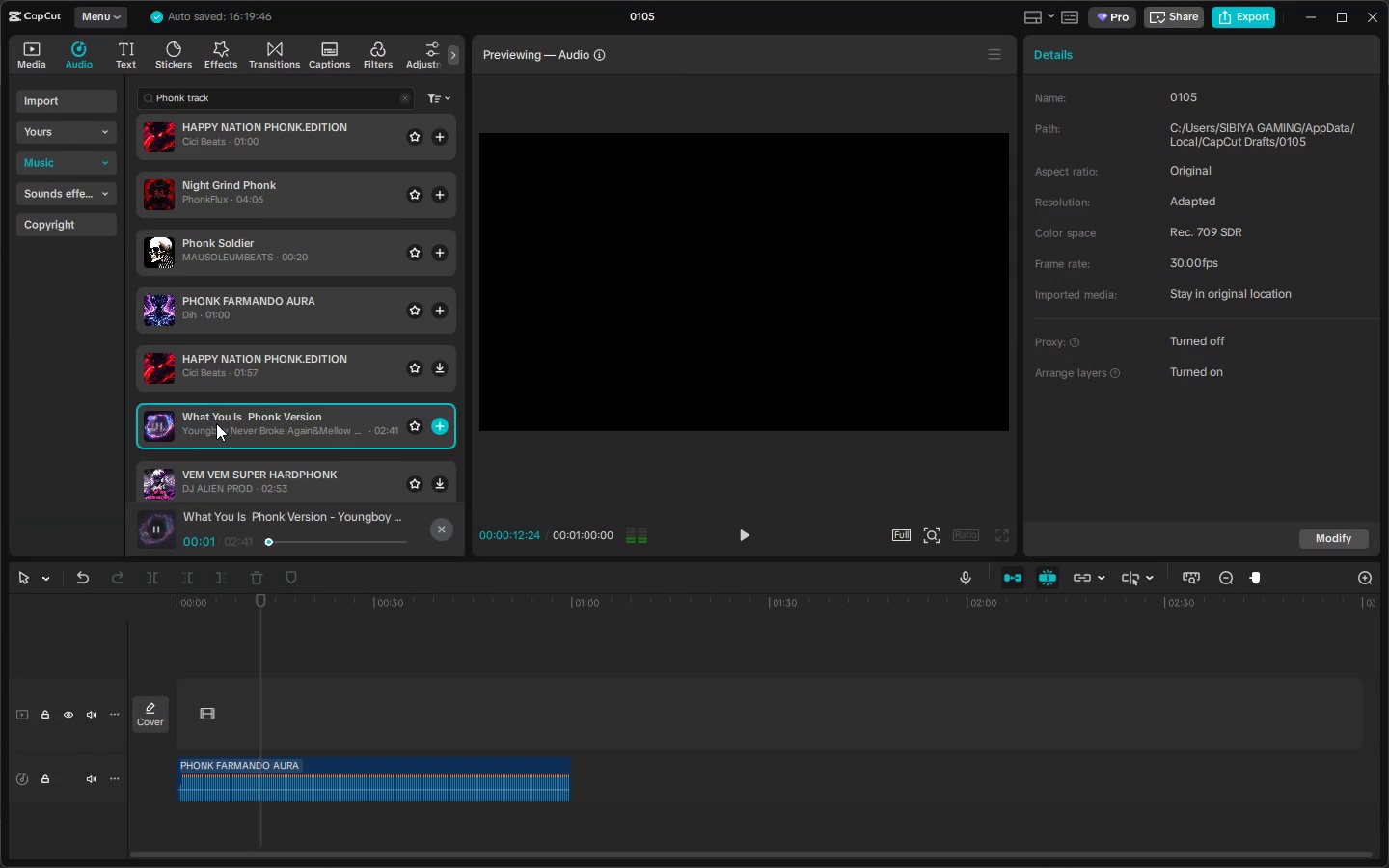 
scroll: coordinate [216, 423], scroll_direction: down, amount: 2.0
 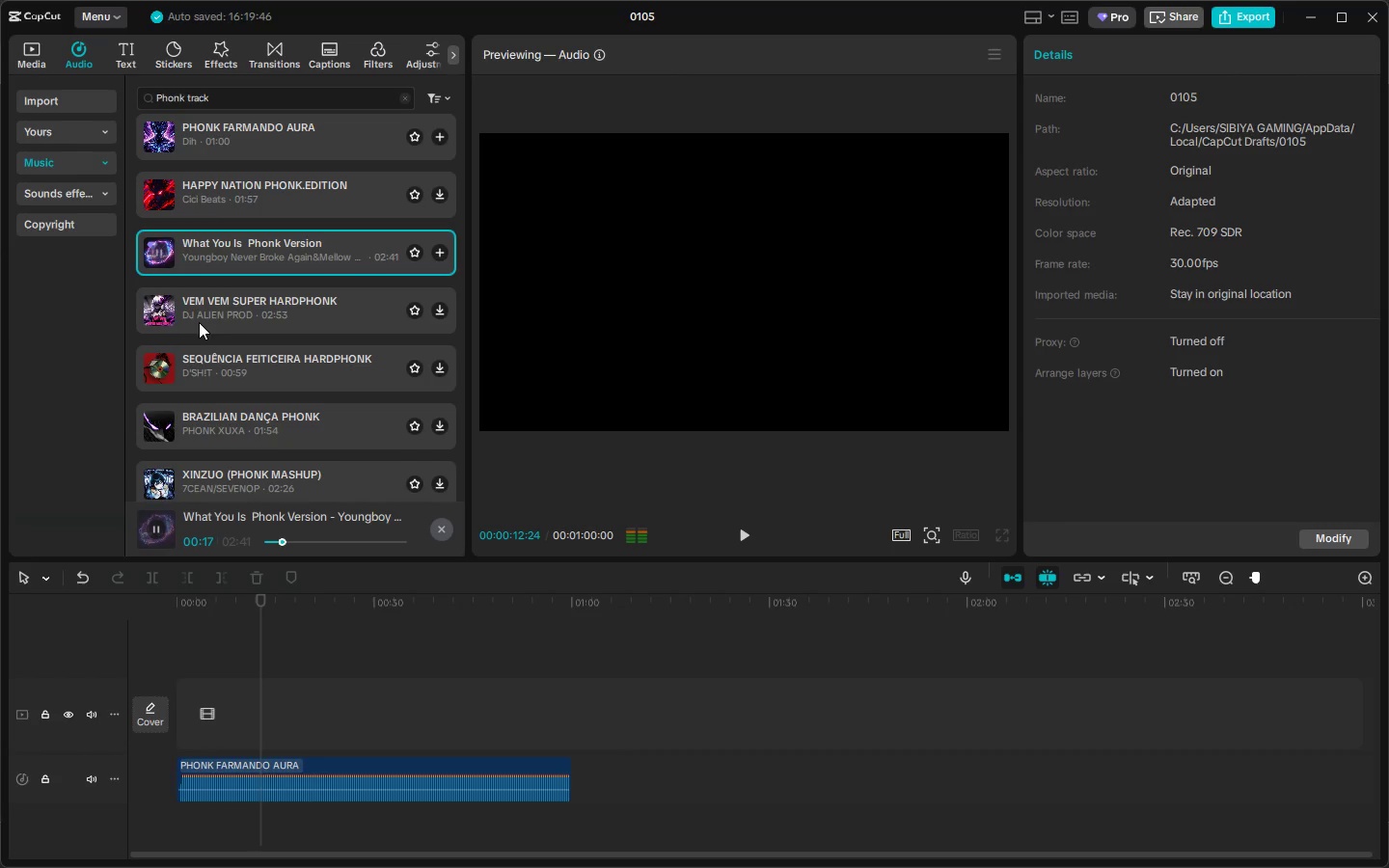 
wait(20.11)
 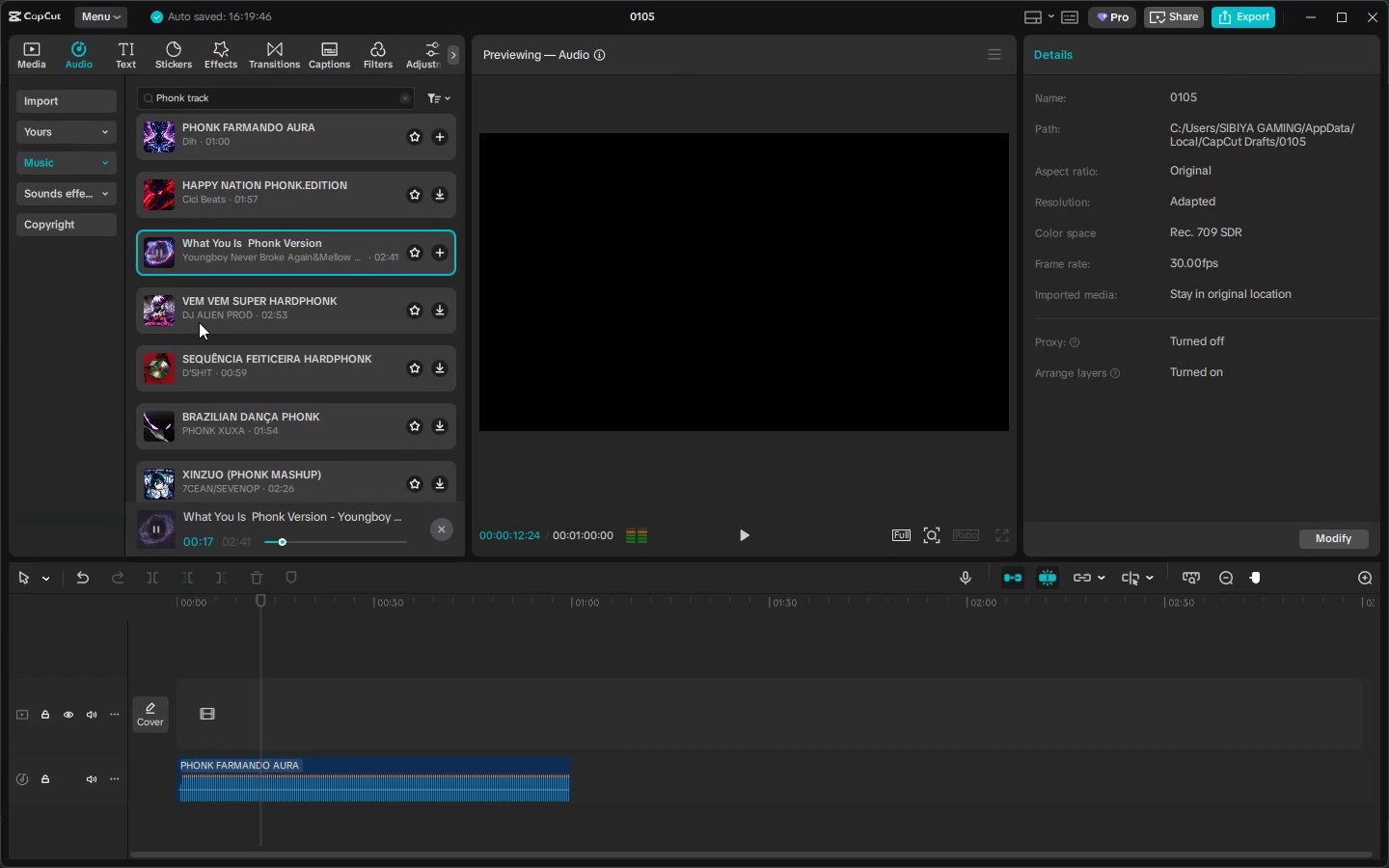 
left_click([204, 307])
 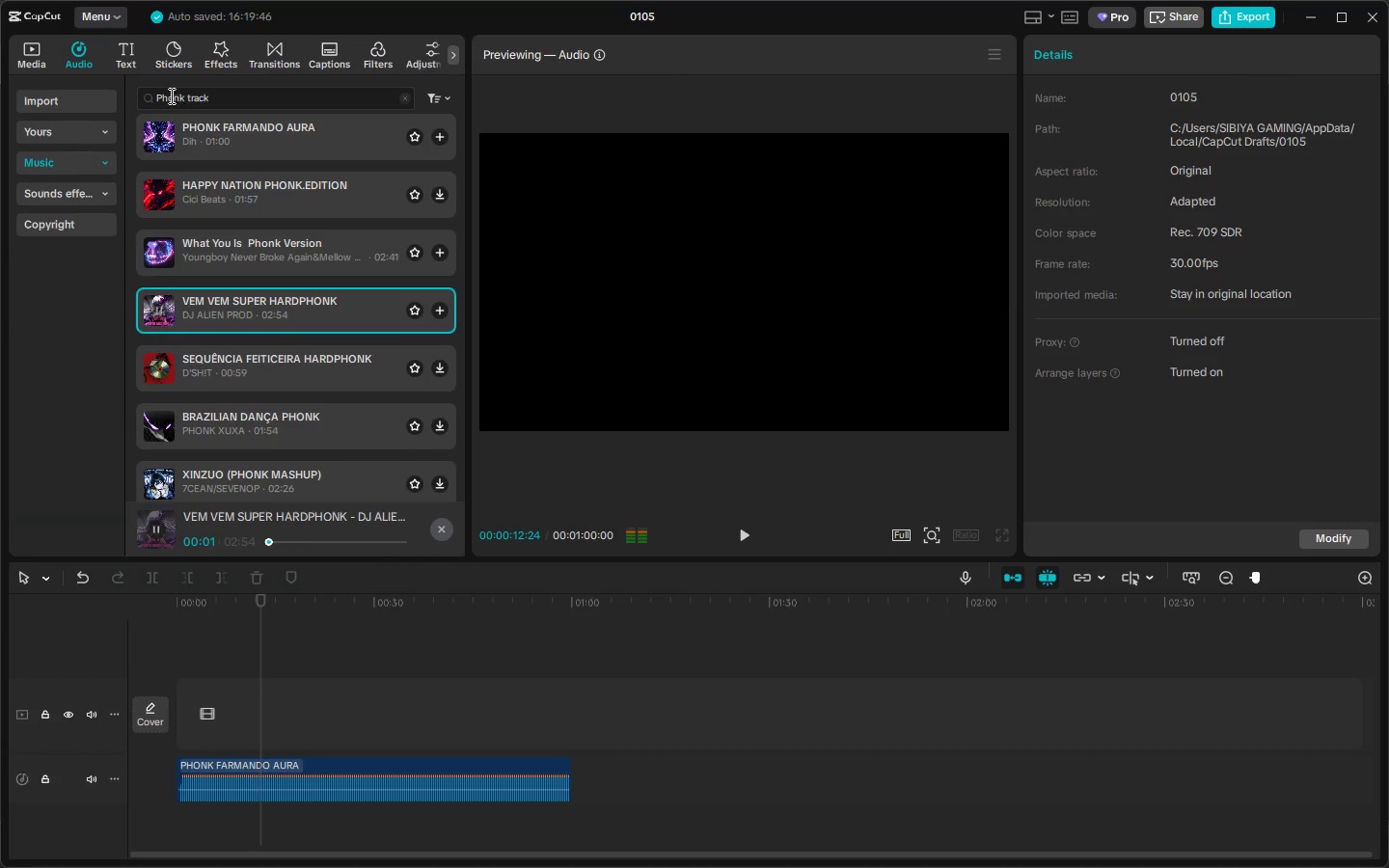 
left_click([158, 95])
 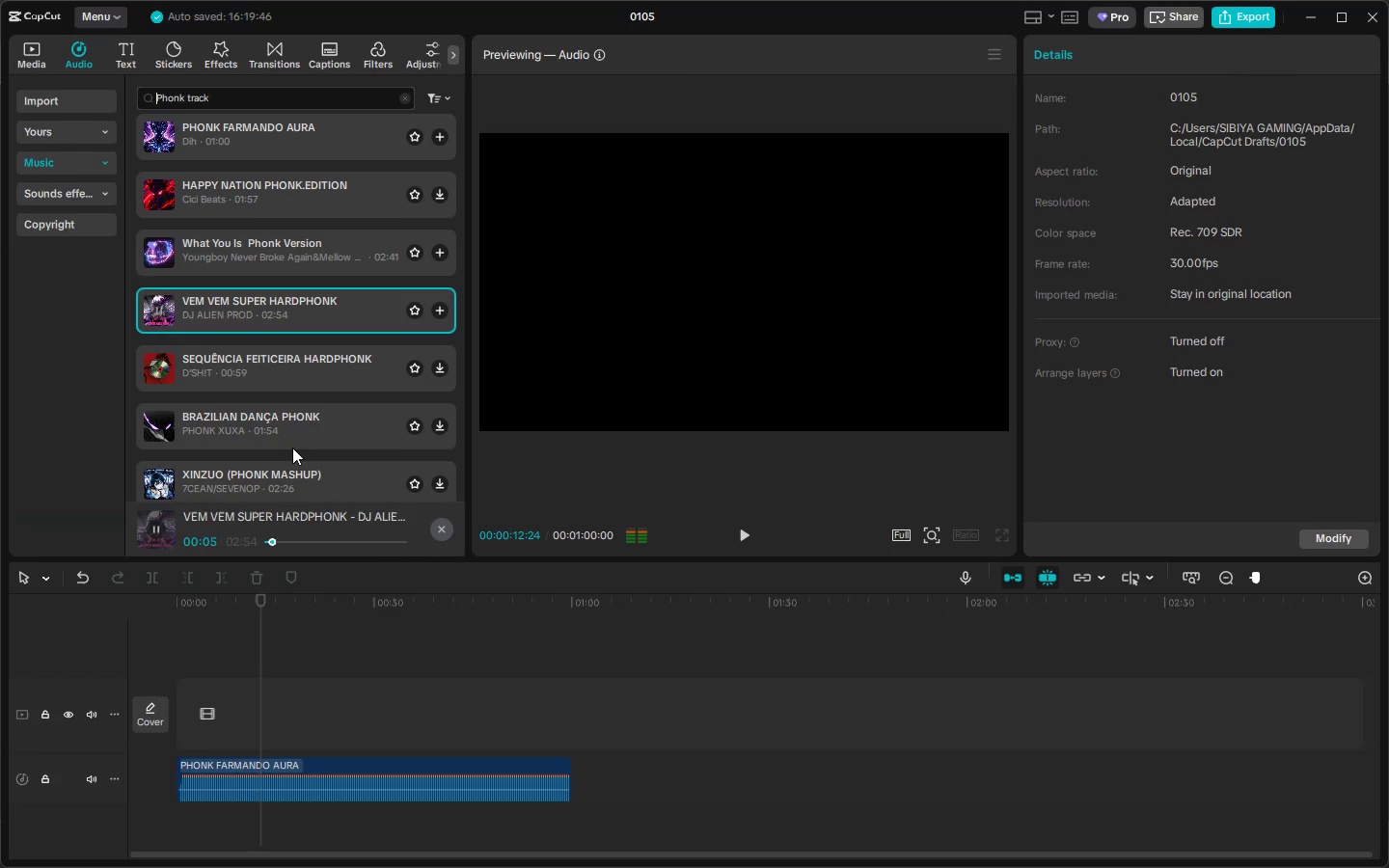 
left_click([1263, 13])
 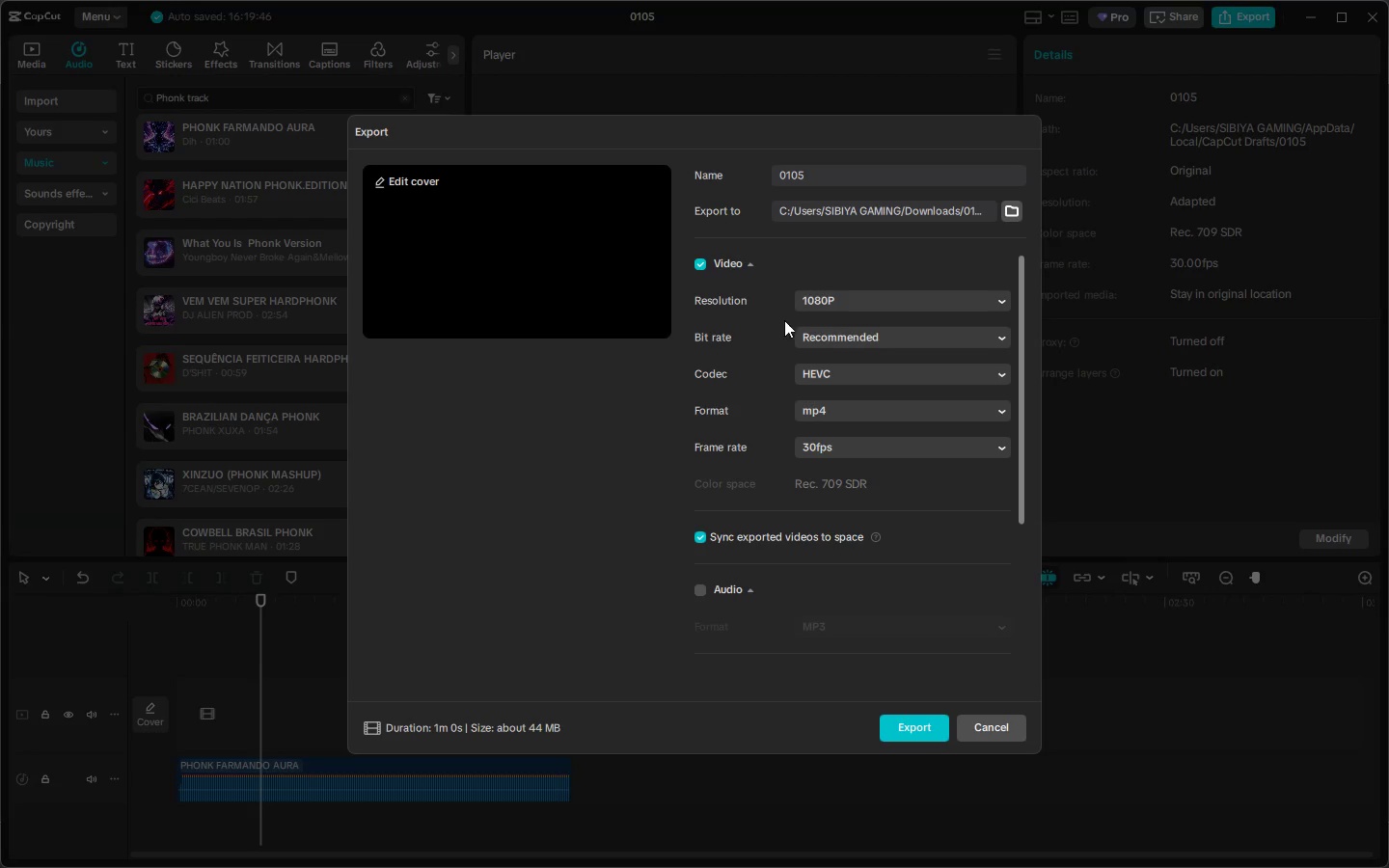 
key(Escape)
 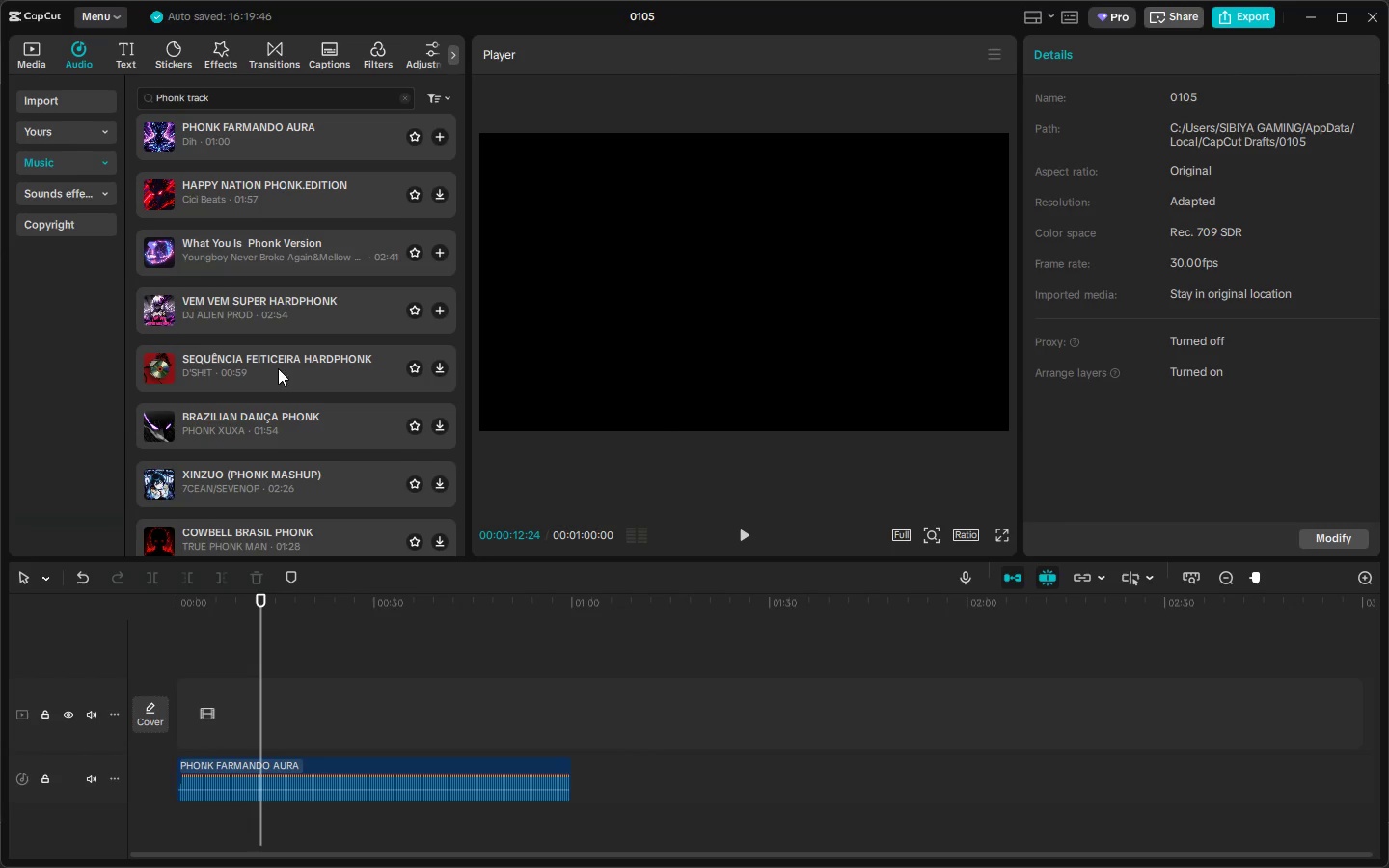 
left_click([256, 380])
 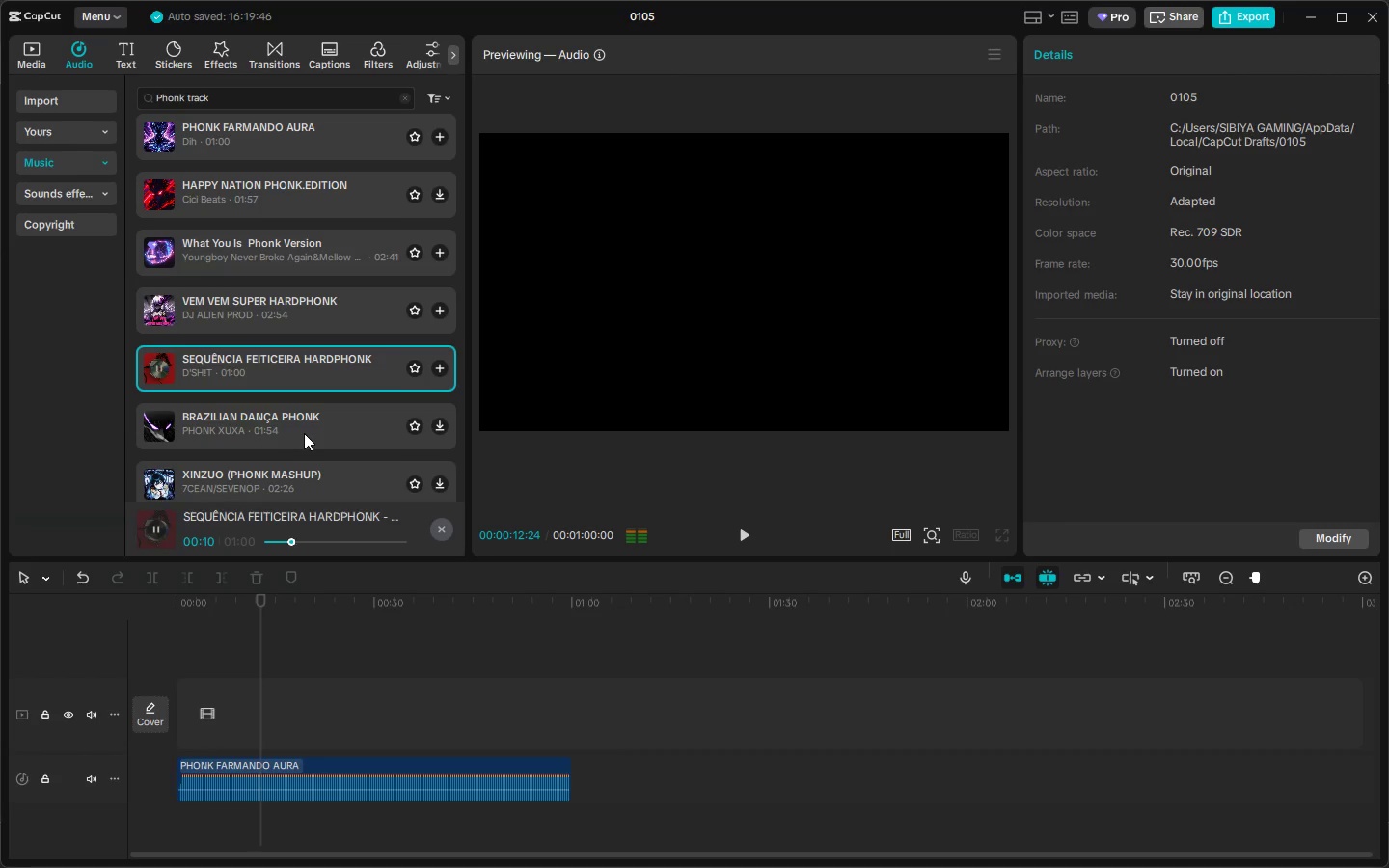 
wait(16.11)
 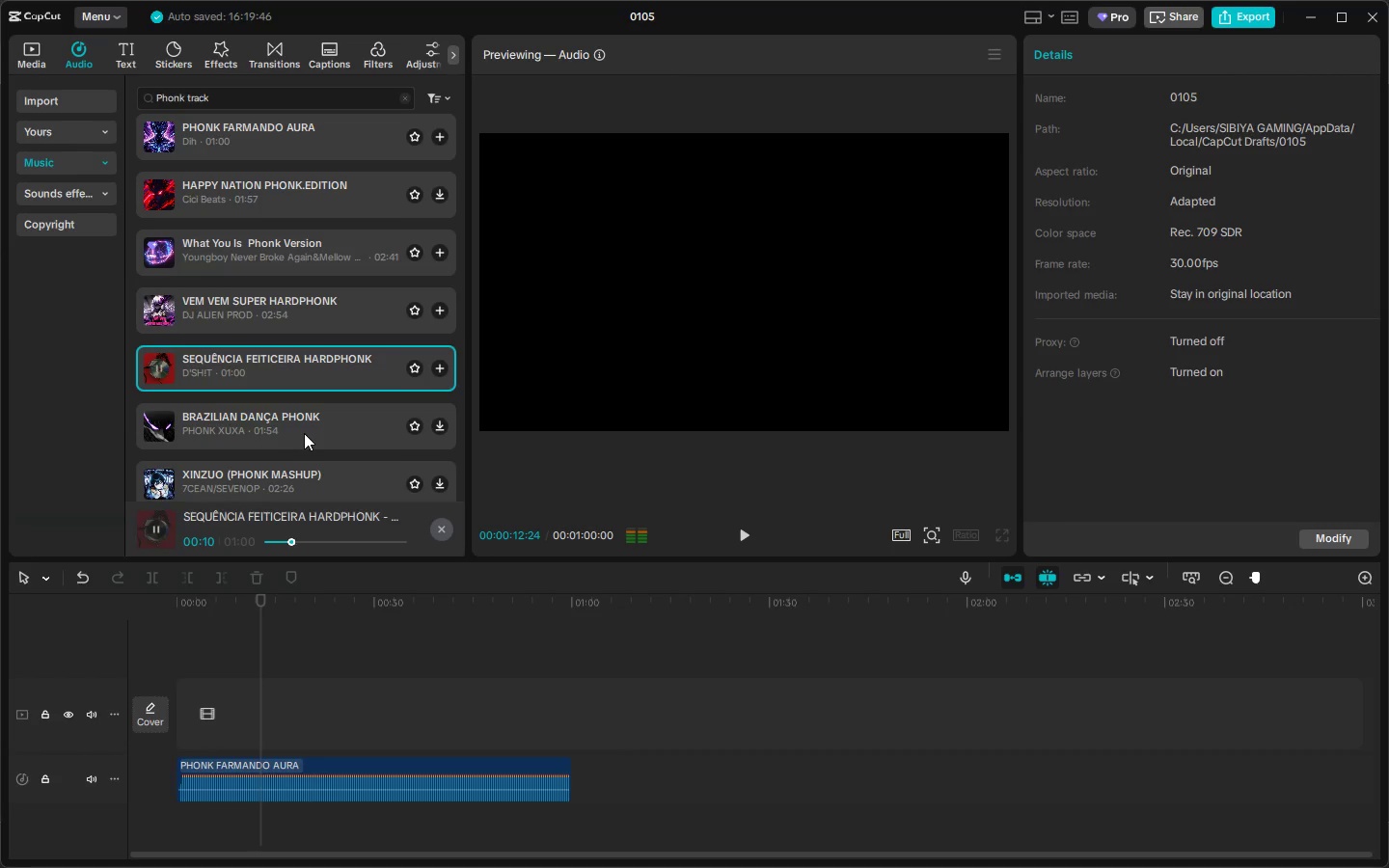 
left_click([347, 766])
 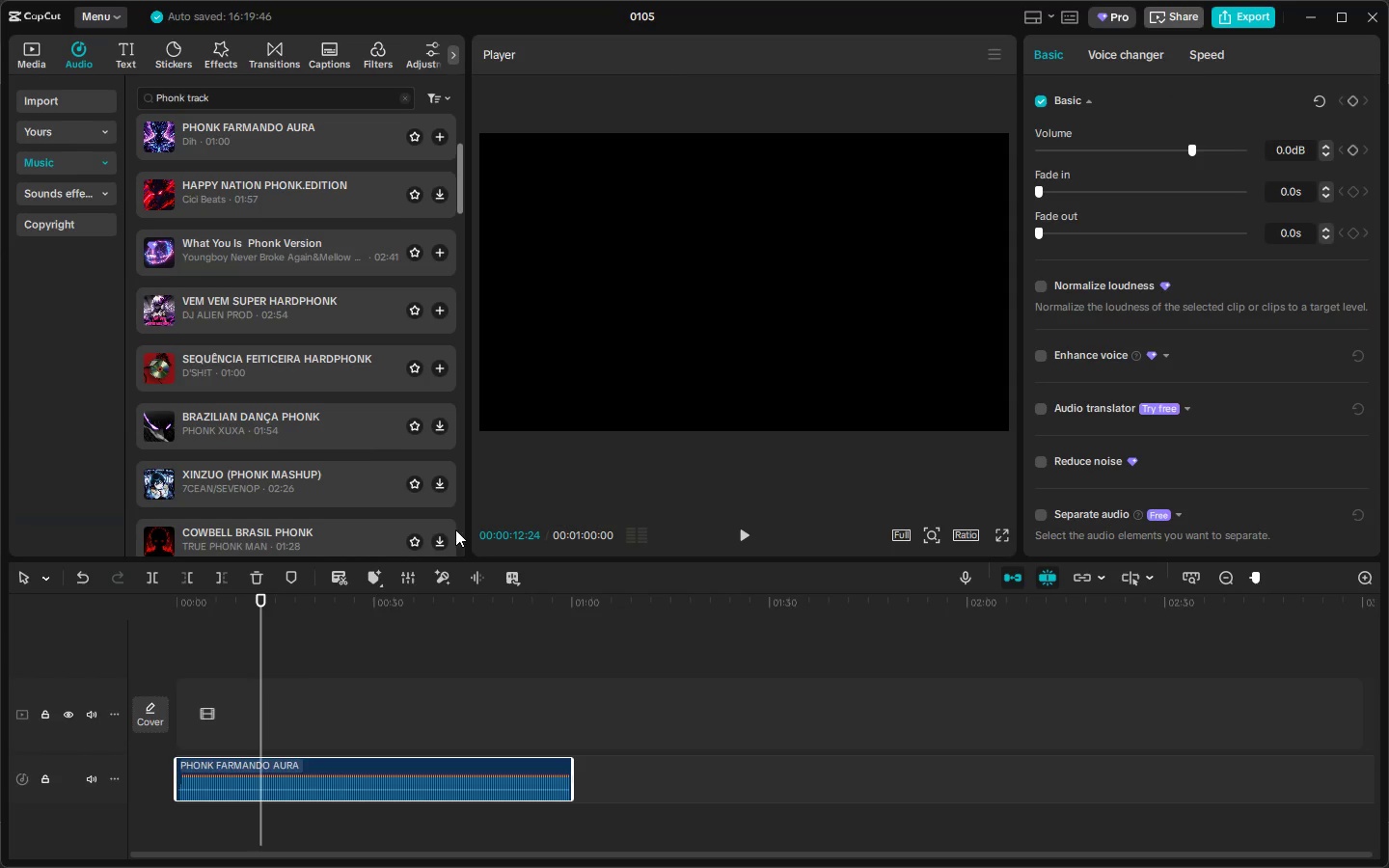 
key(Delete)
 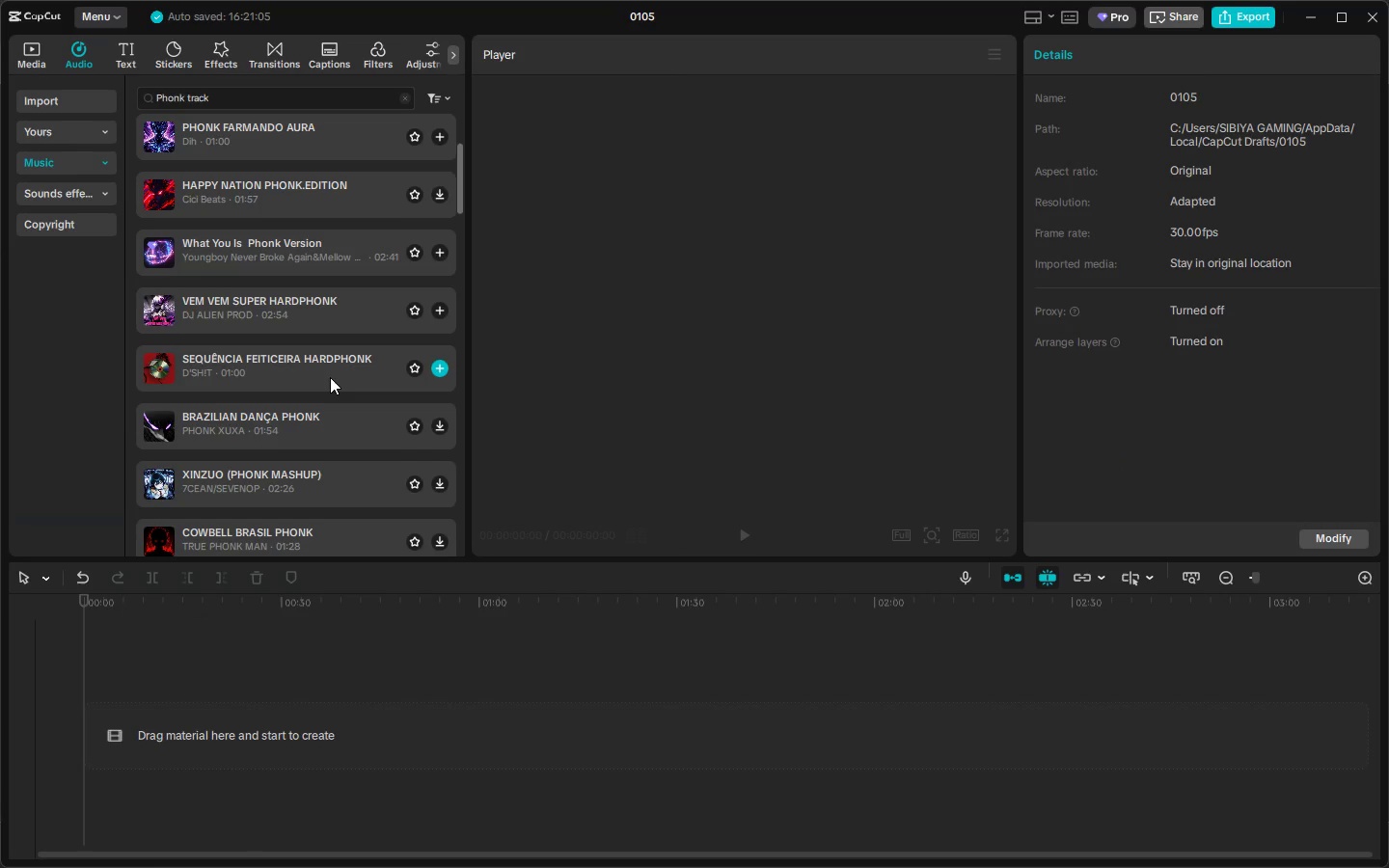 
left_click([327, 371])
 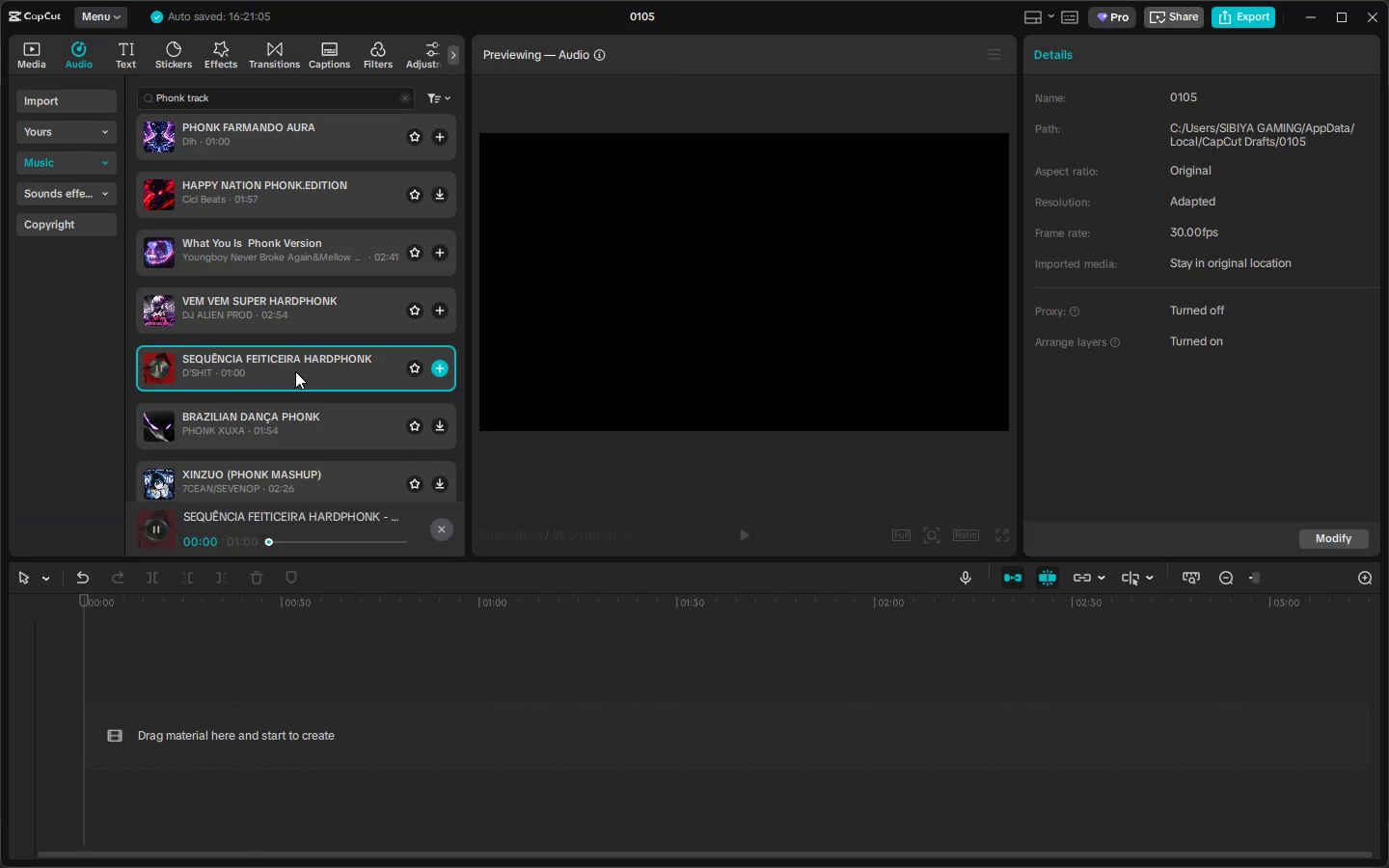 
left_click_drag(start_coordinate=[295, 371], to_coordinate=[187, 732])
 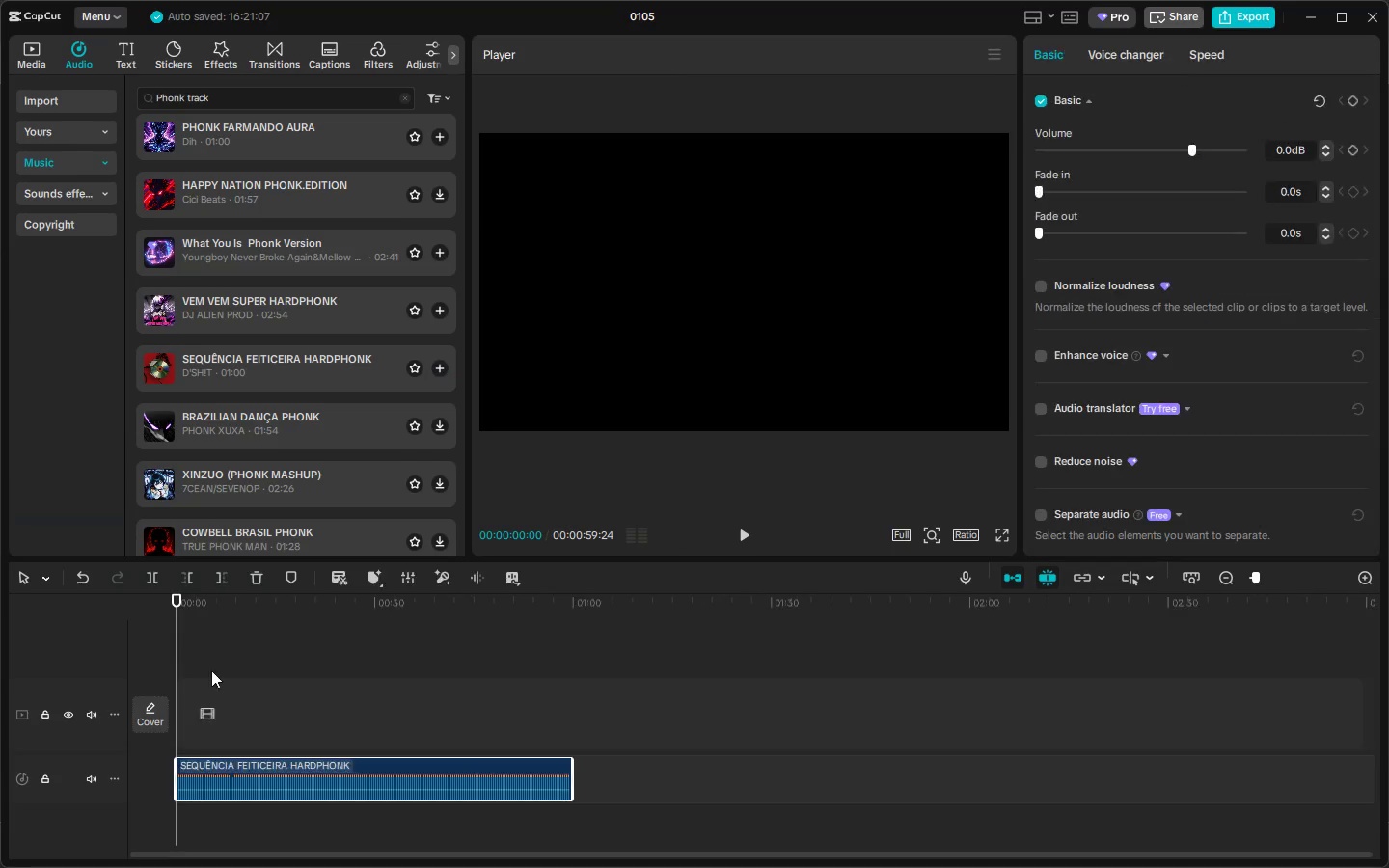 
key(Space)
 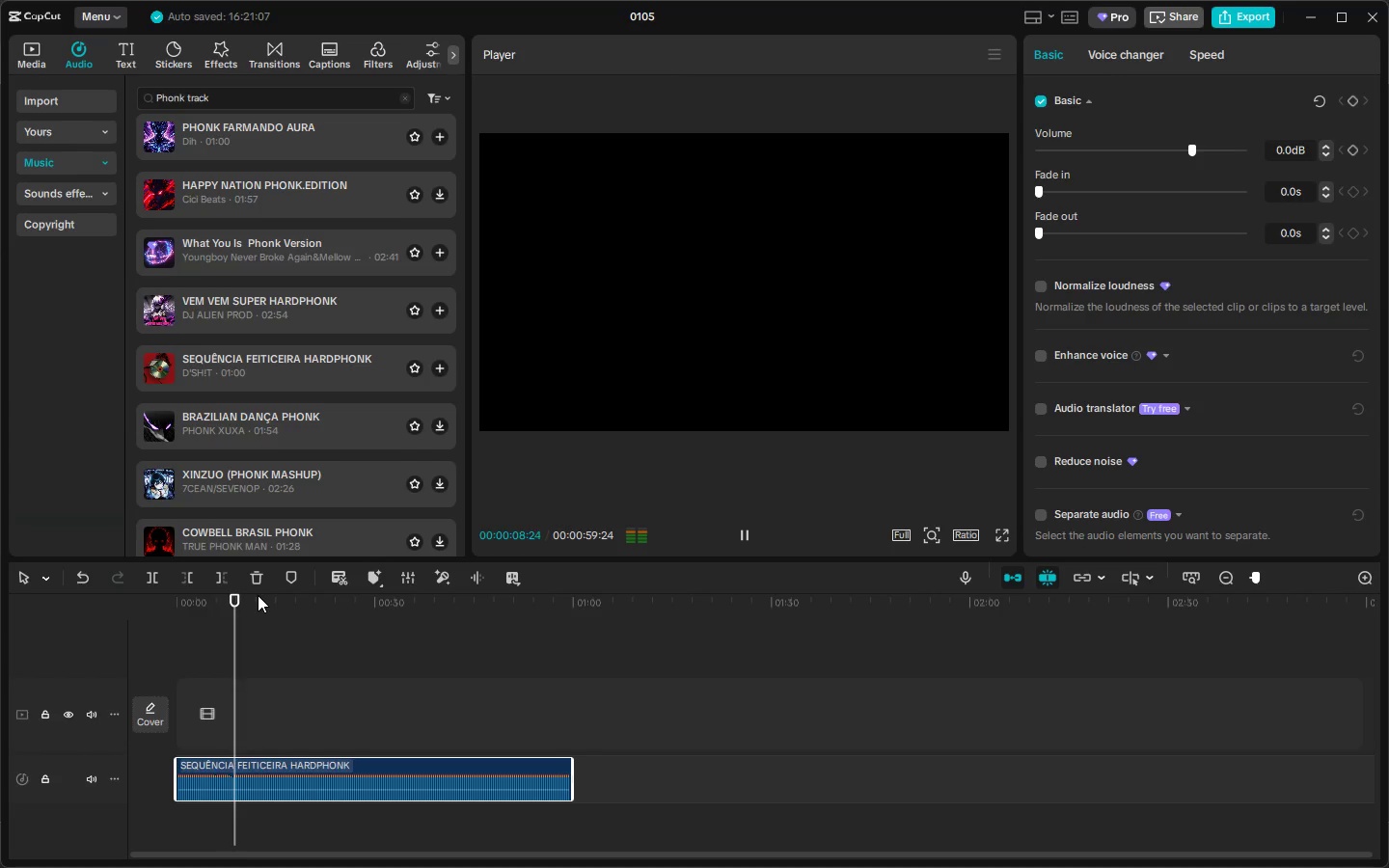 
wait(13.84)
 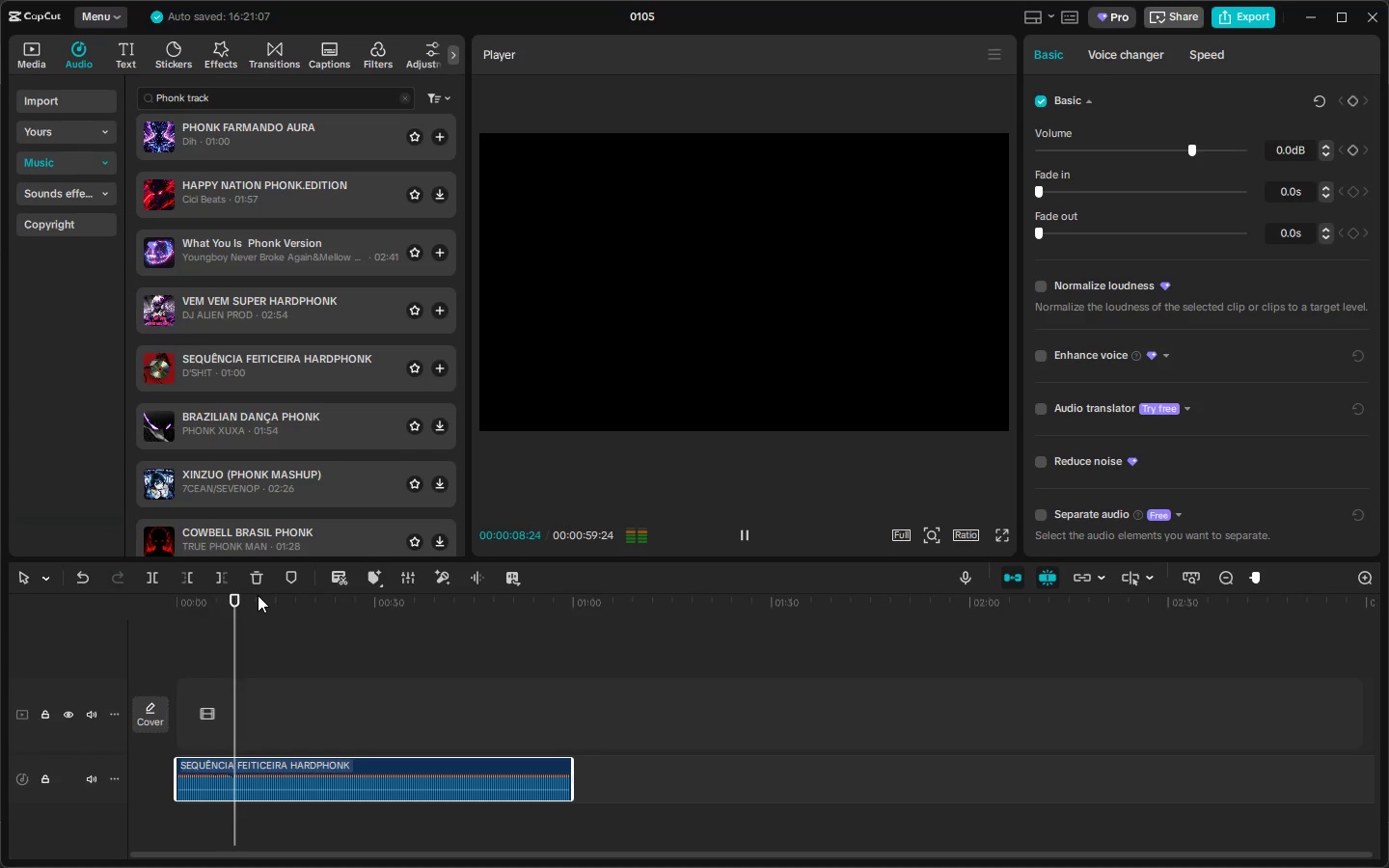 
left_click([280, 475])
 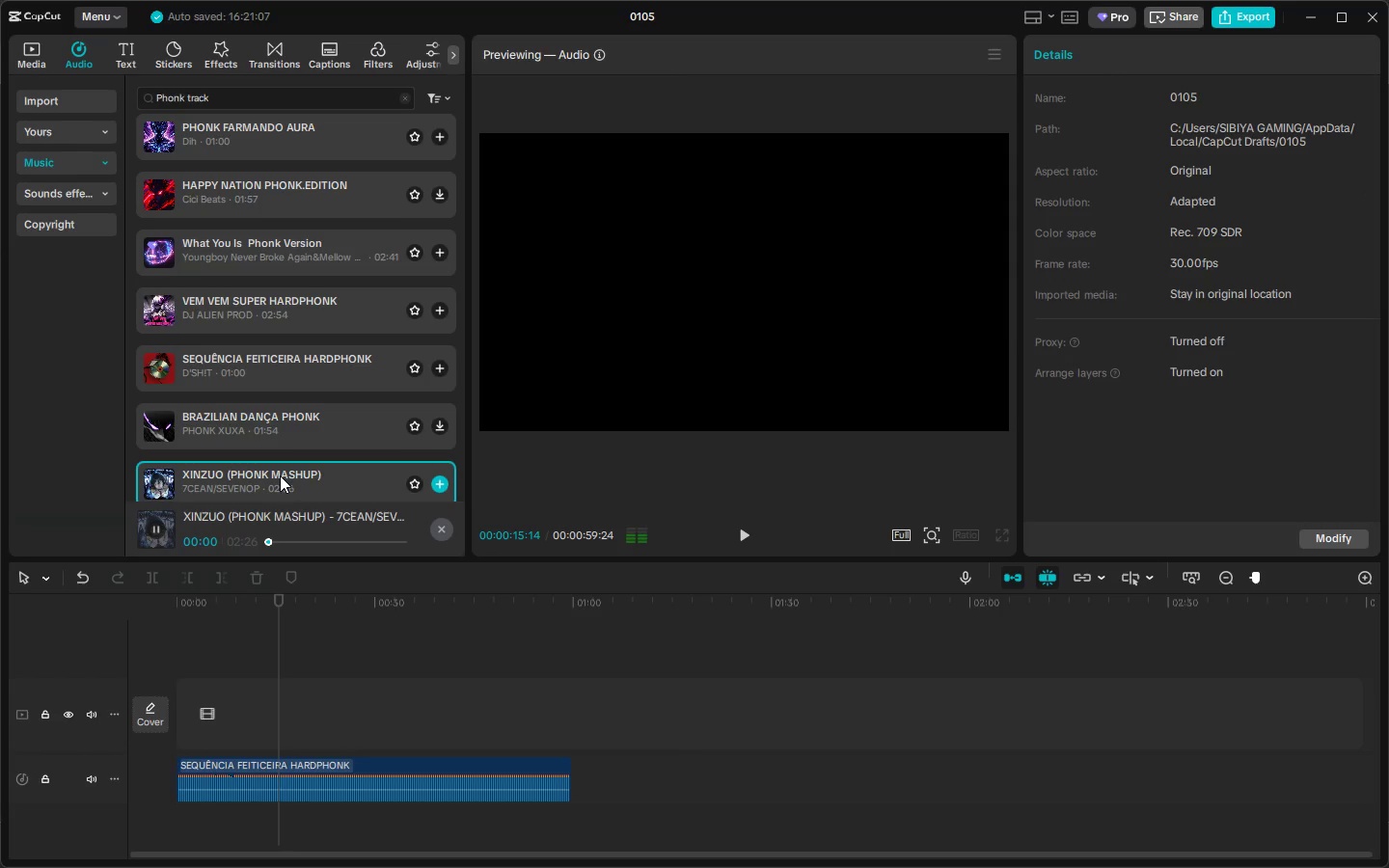 
scroll: coordinate [280, 475], scroll_direction: down, amount: 2.0
 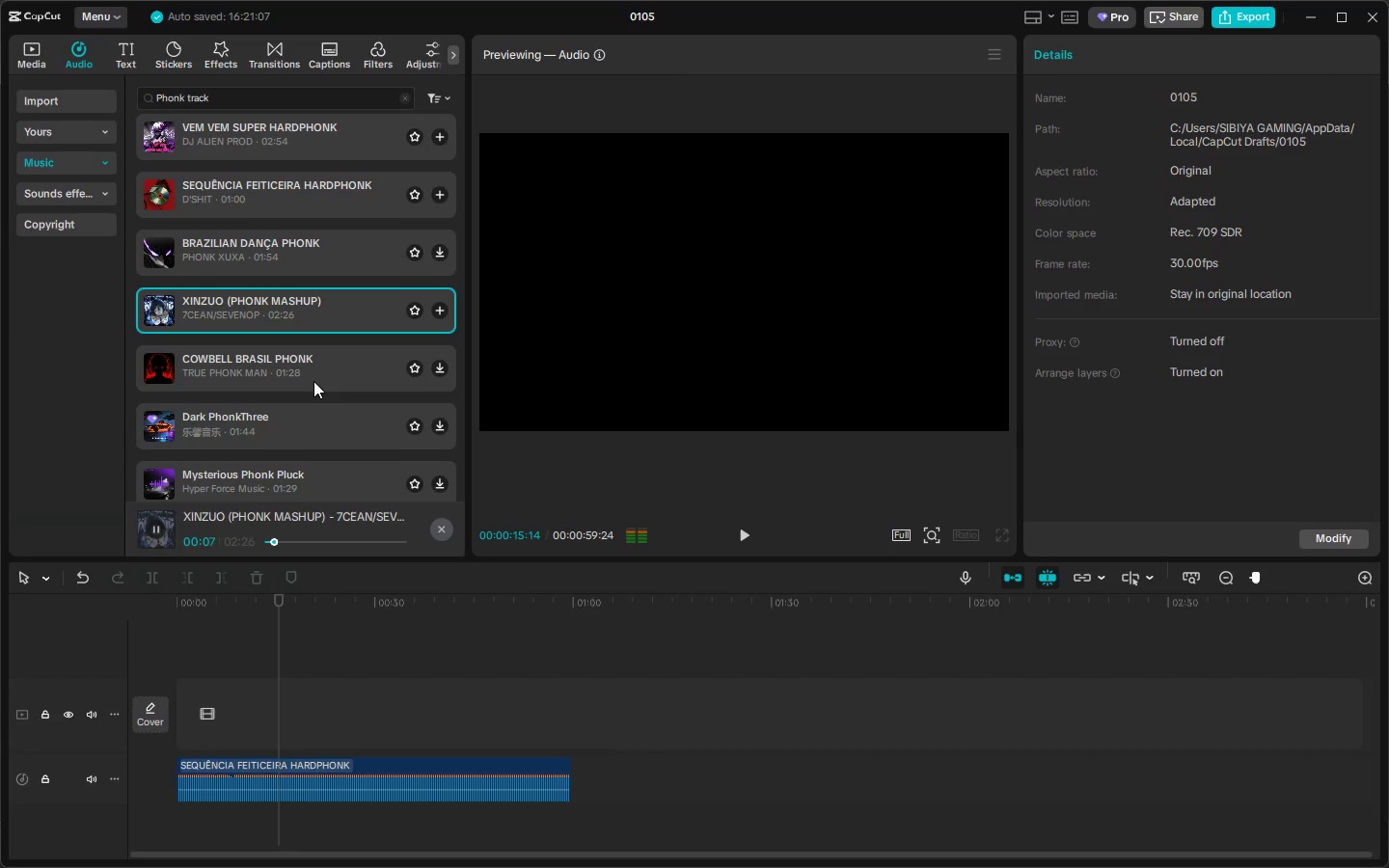 
wait(7.04)
 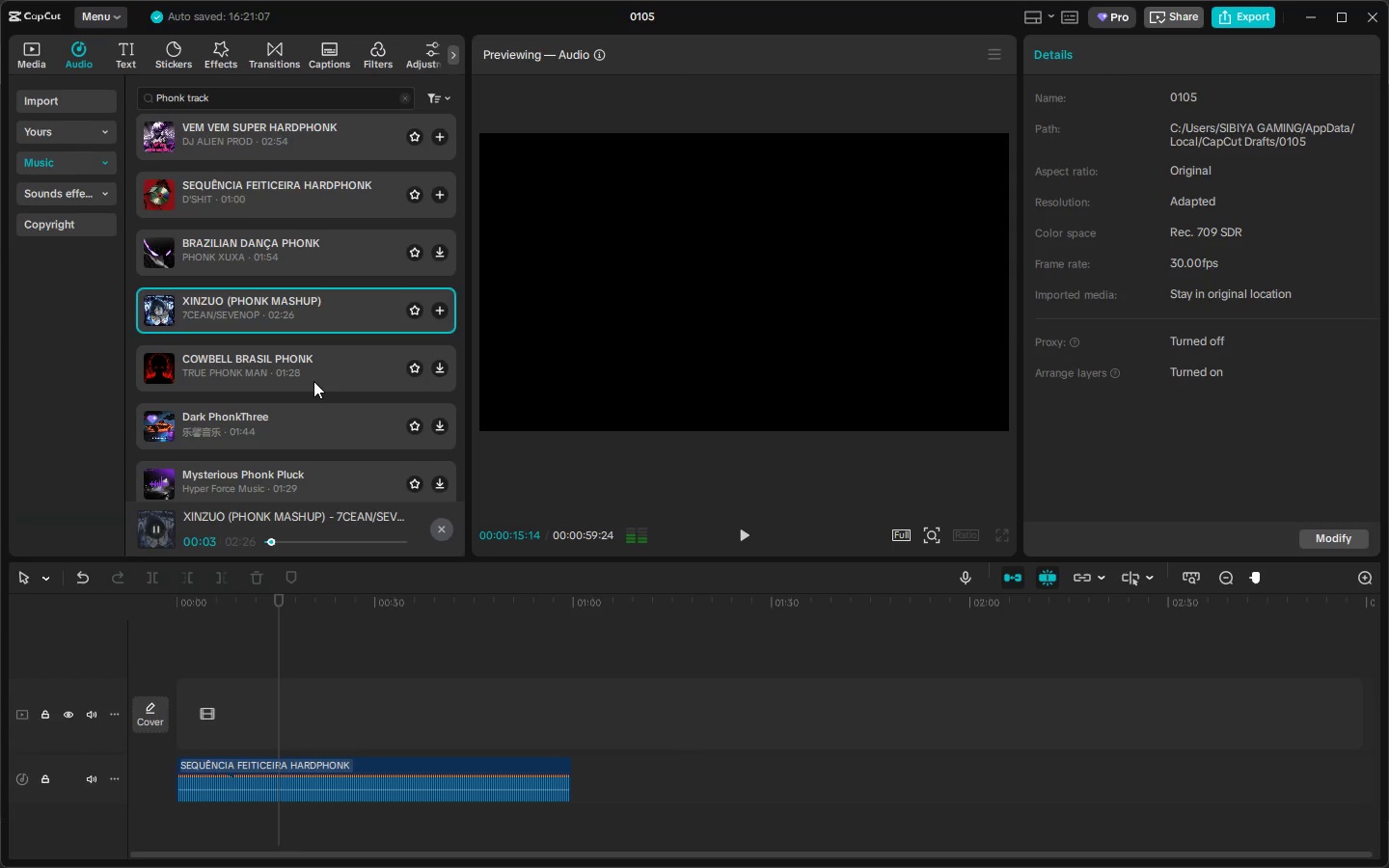 
left_click([313, 381])
 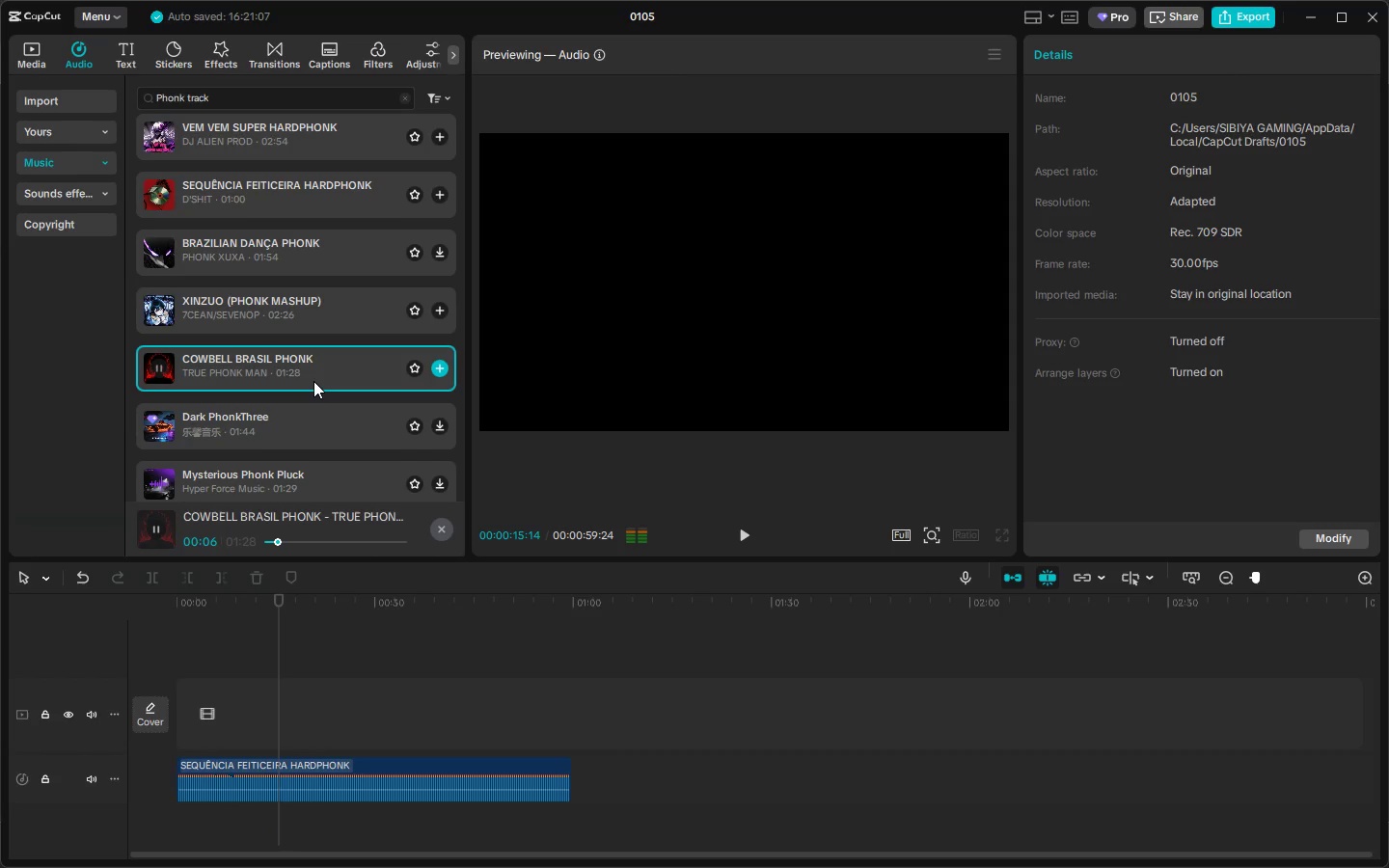 
wait(12.22)
 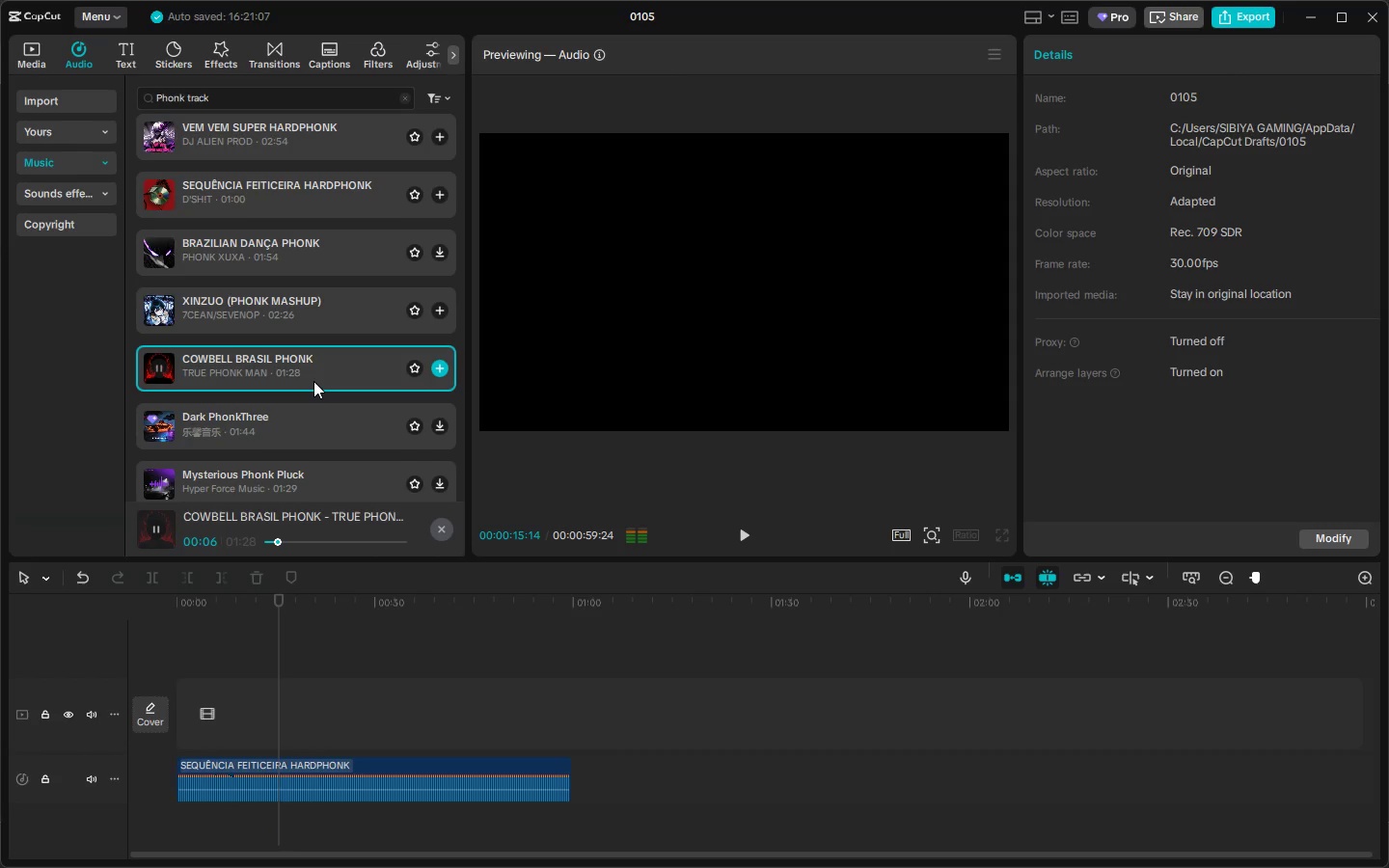 
left_click([318, 442])
 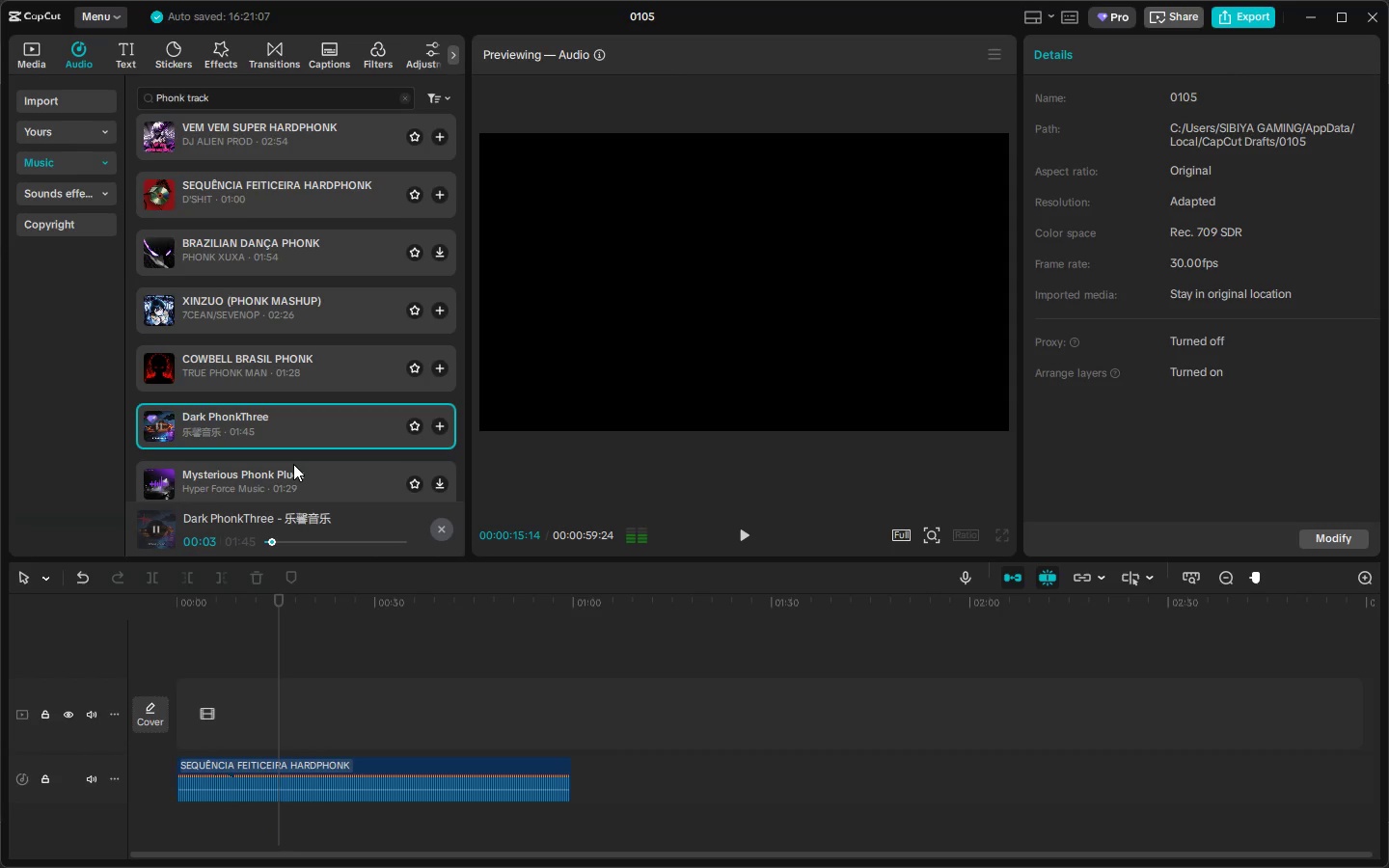 
wait(5.33)
 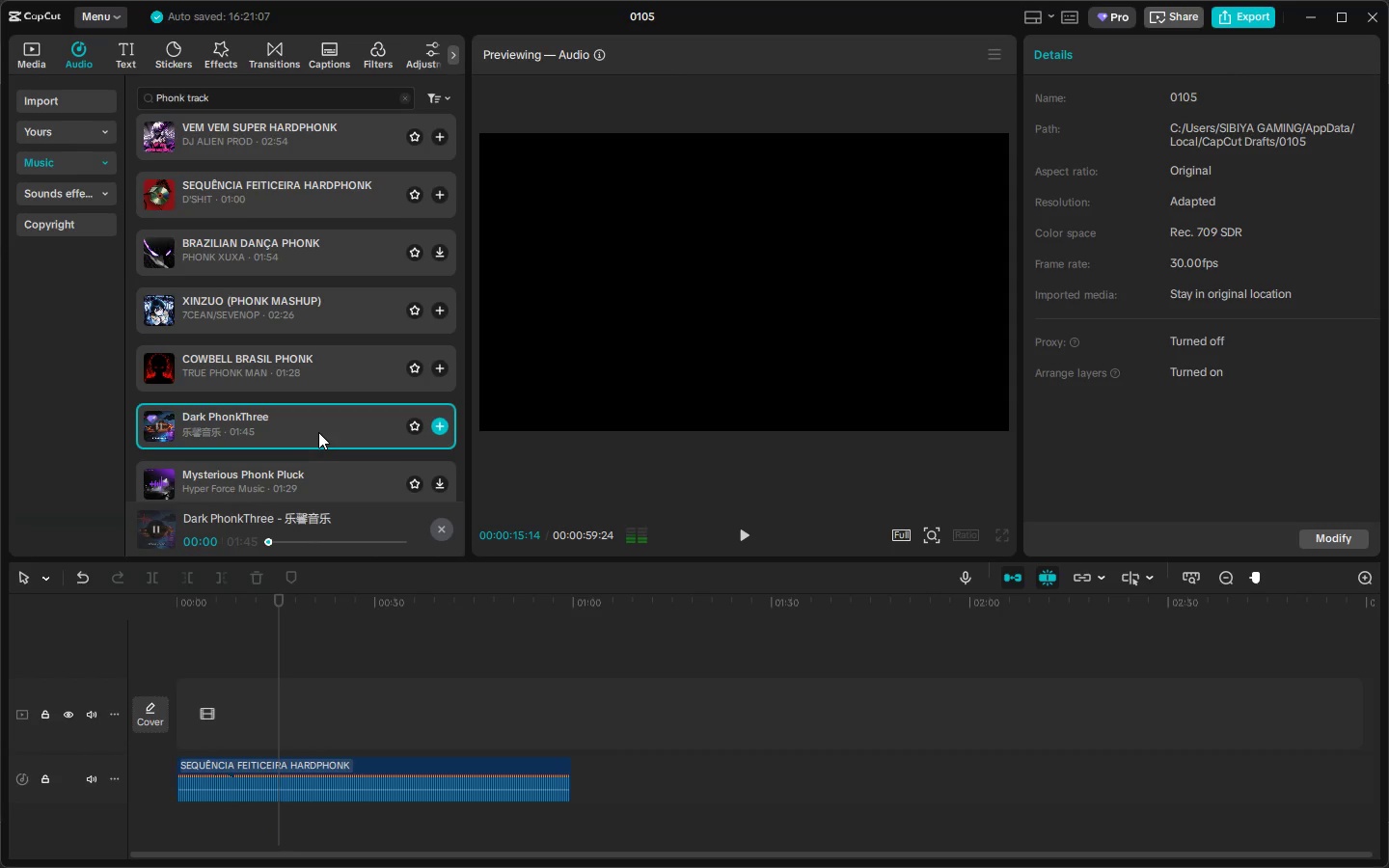 
key(Alt+AltLeft)
 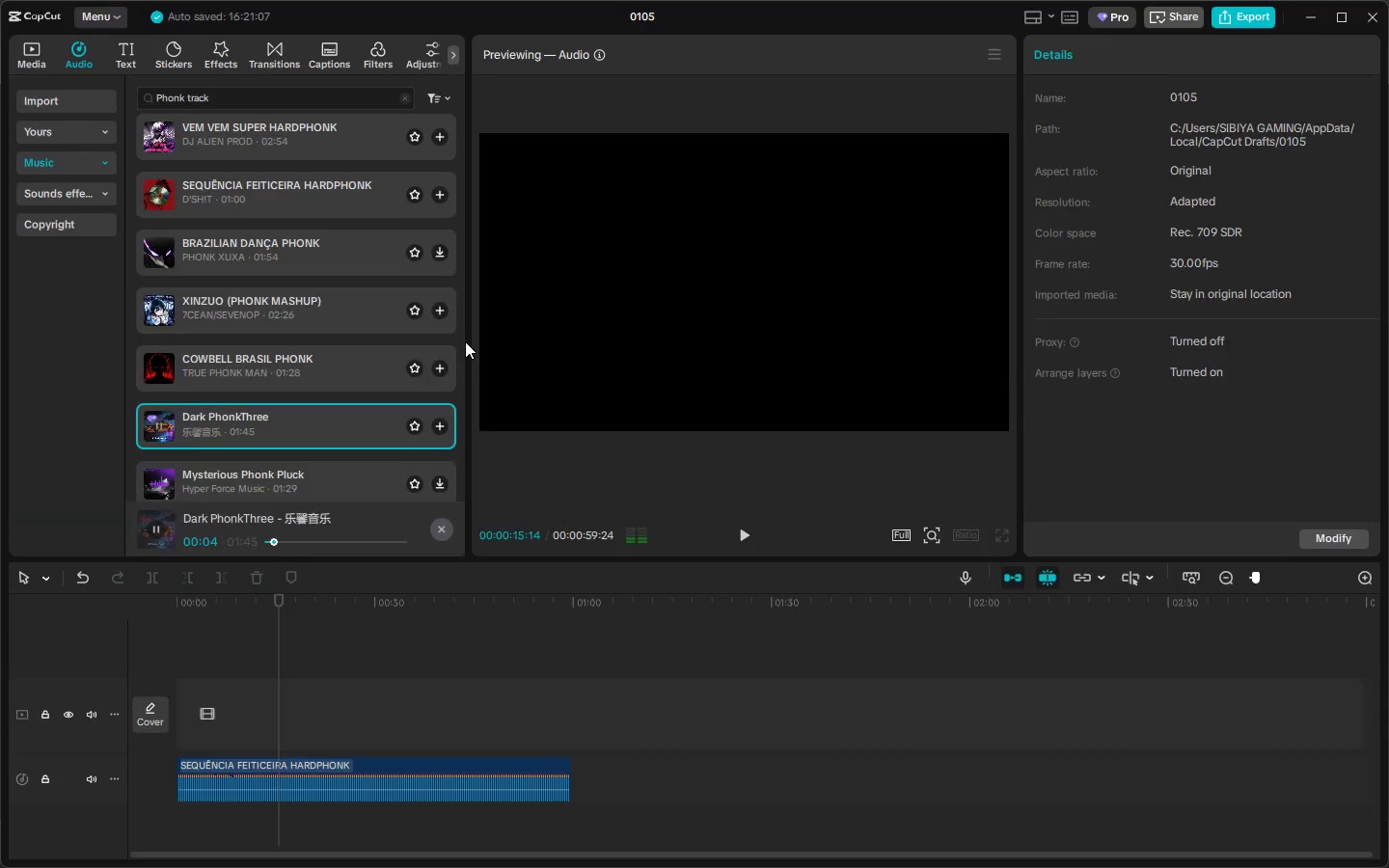 
key(Alt+Tab)
 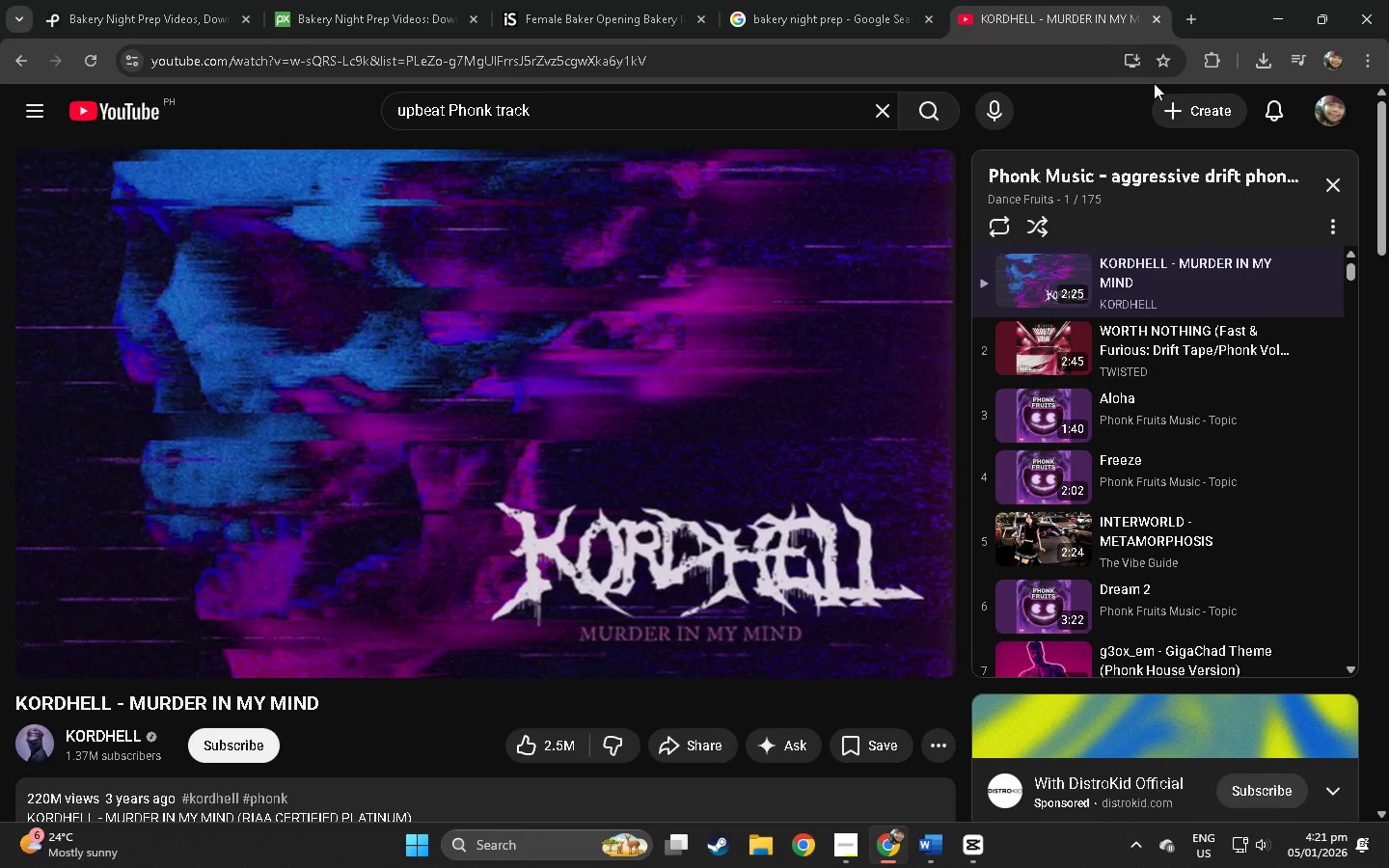 
left_click([1154, 20])
 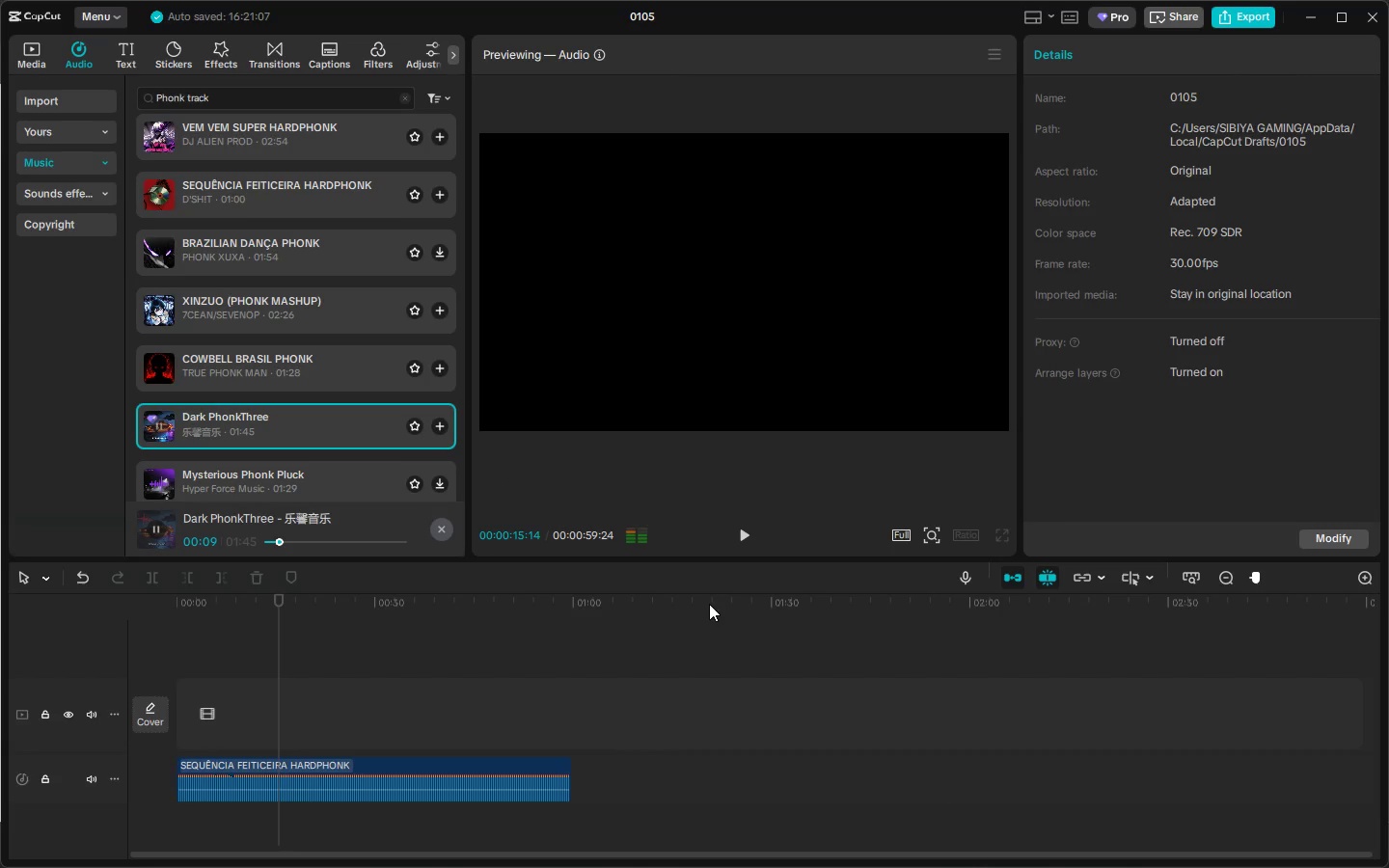 
key(Alt+AltLeft)
 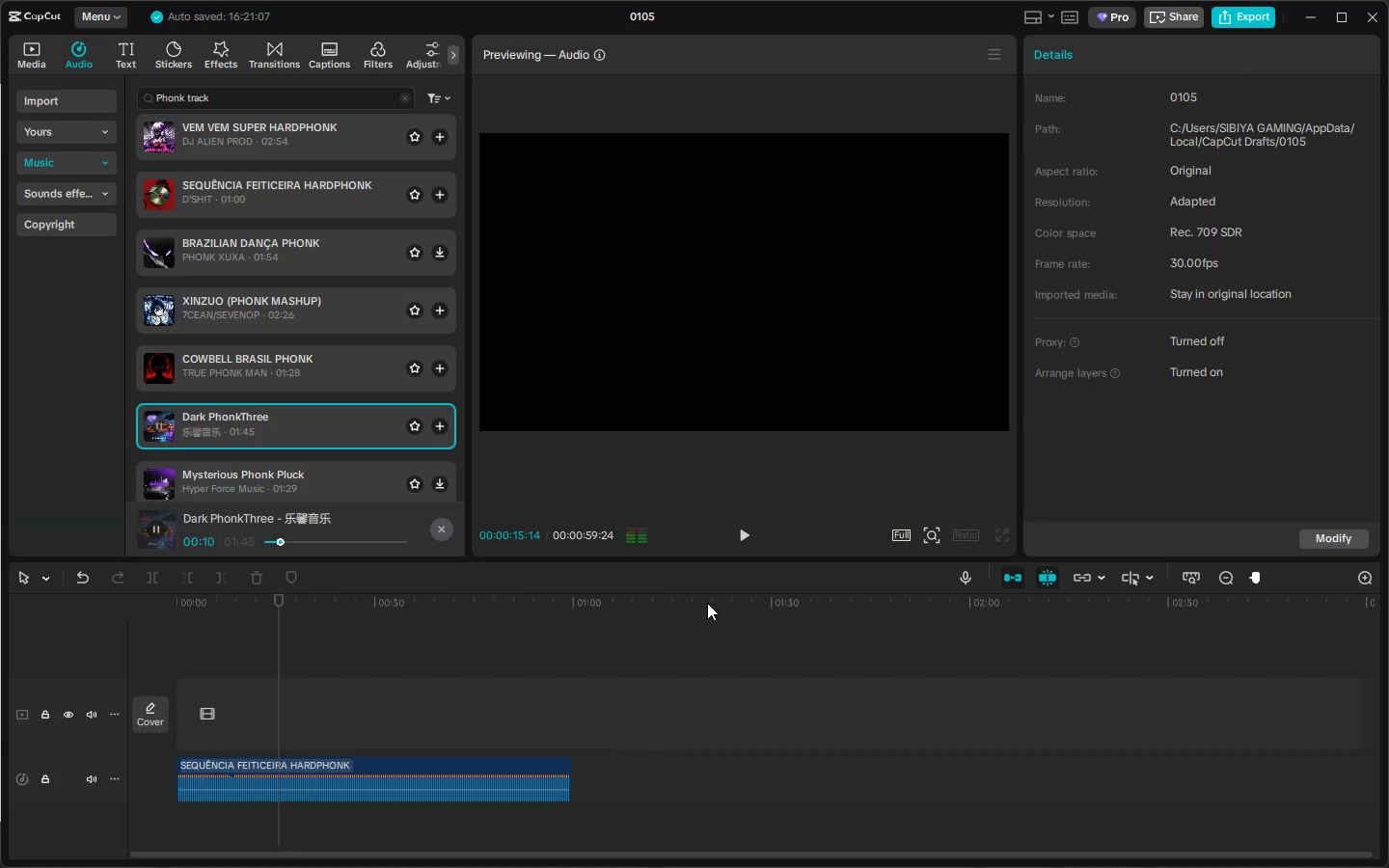 
key(Alt+Tab)
 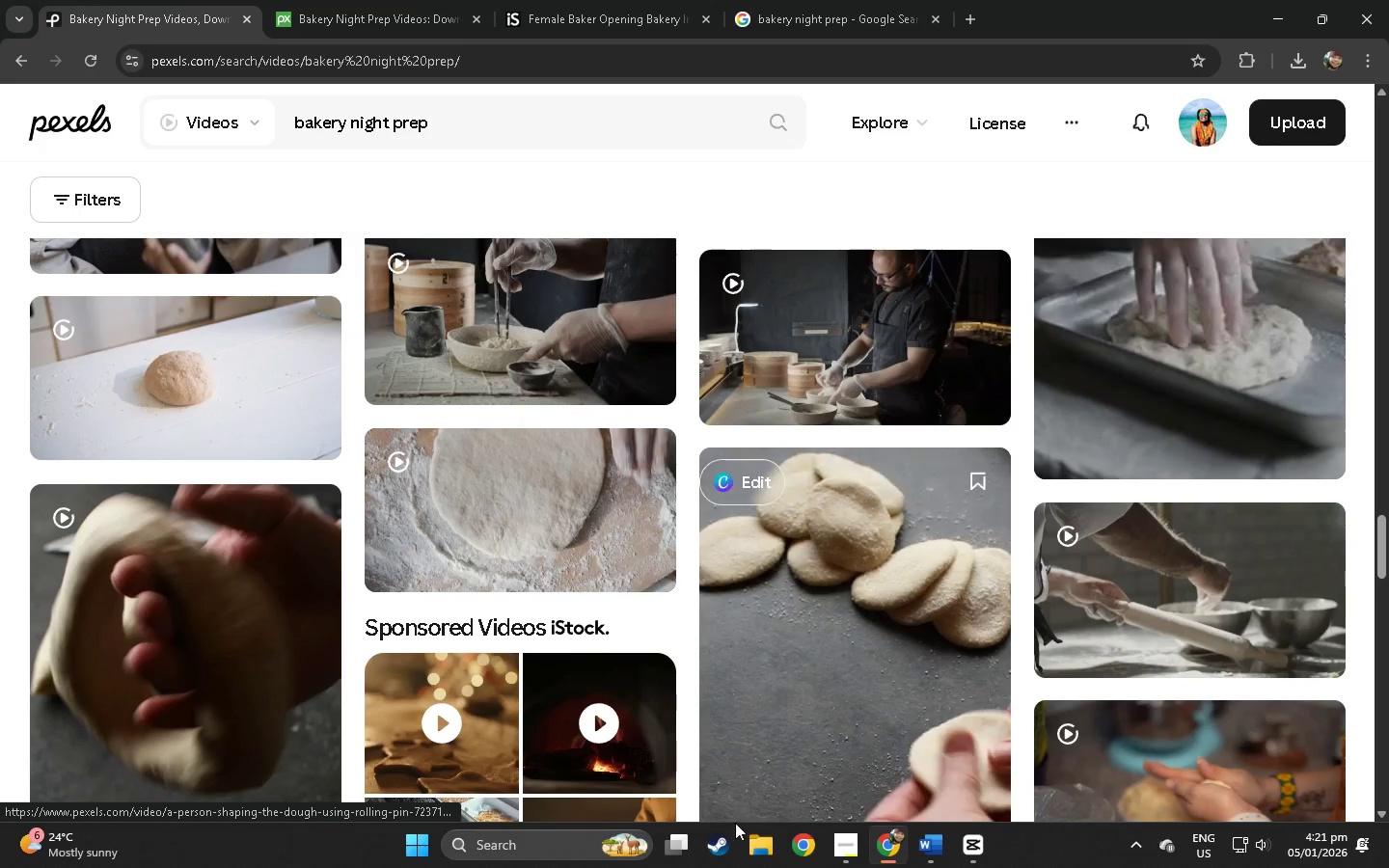 
left_click([857, 849])